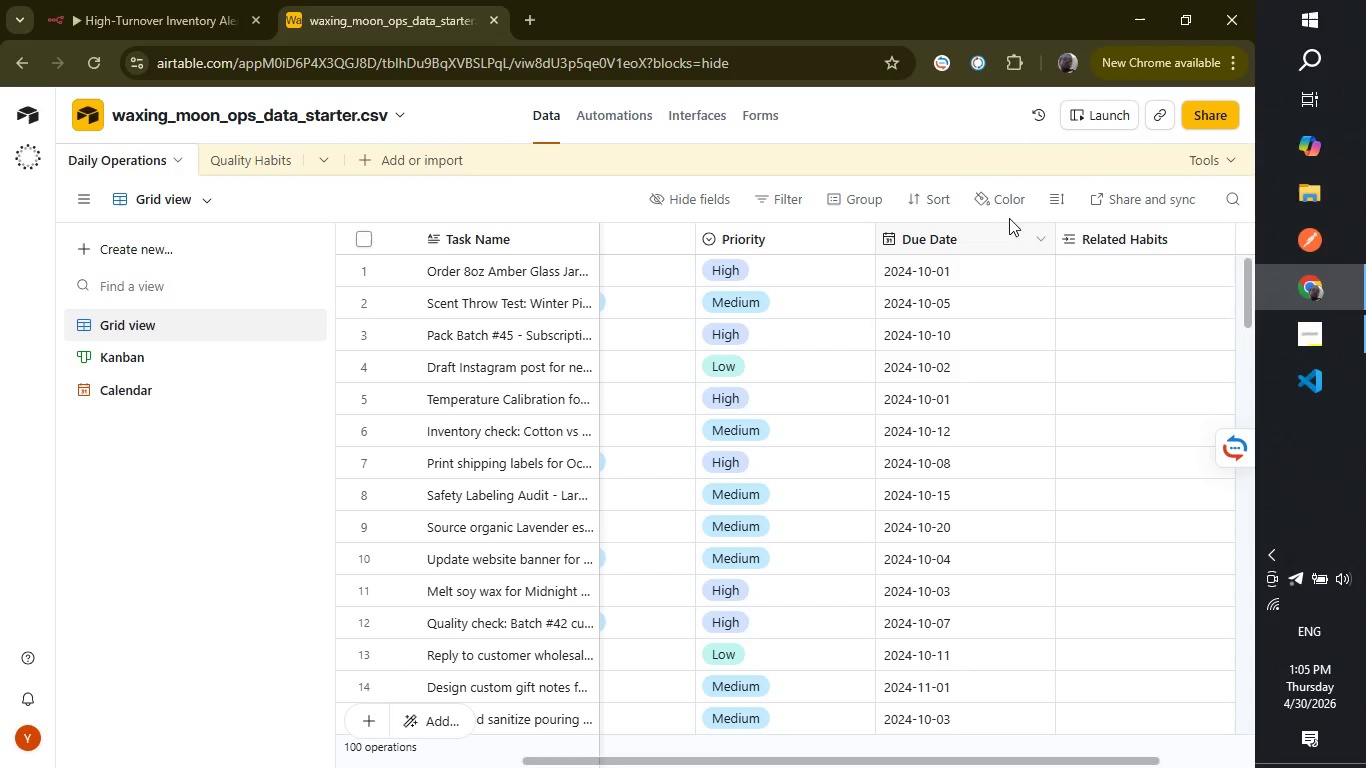 
left_click([1009, 235])
 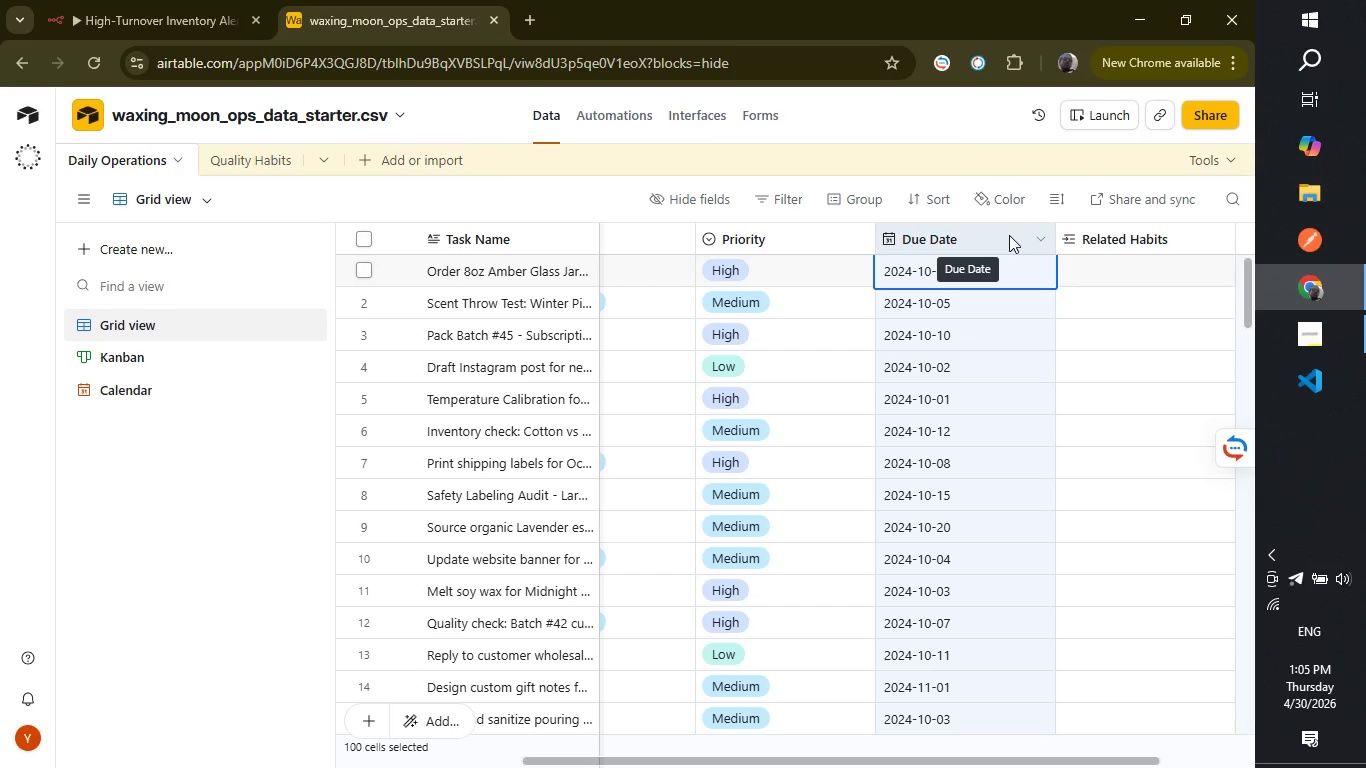 
right_click([1009, 235])
 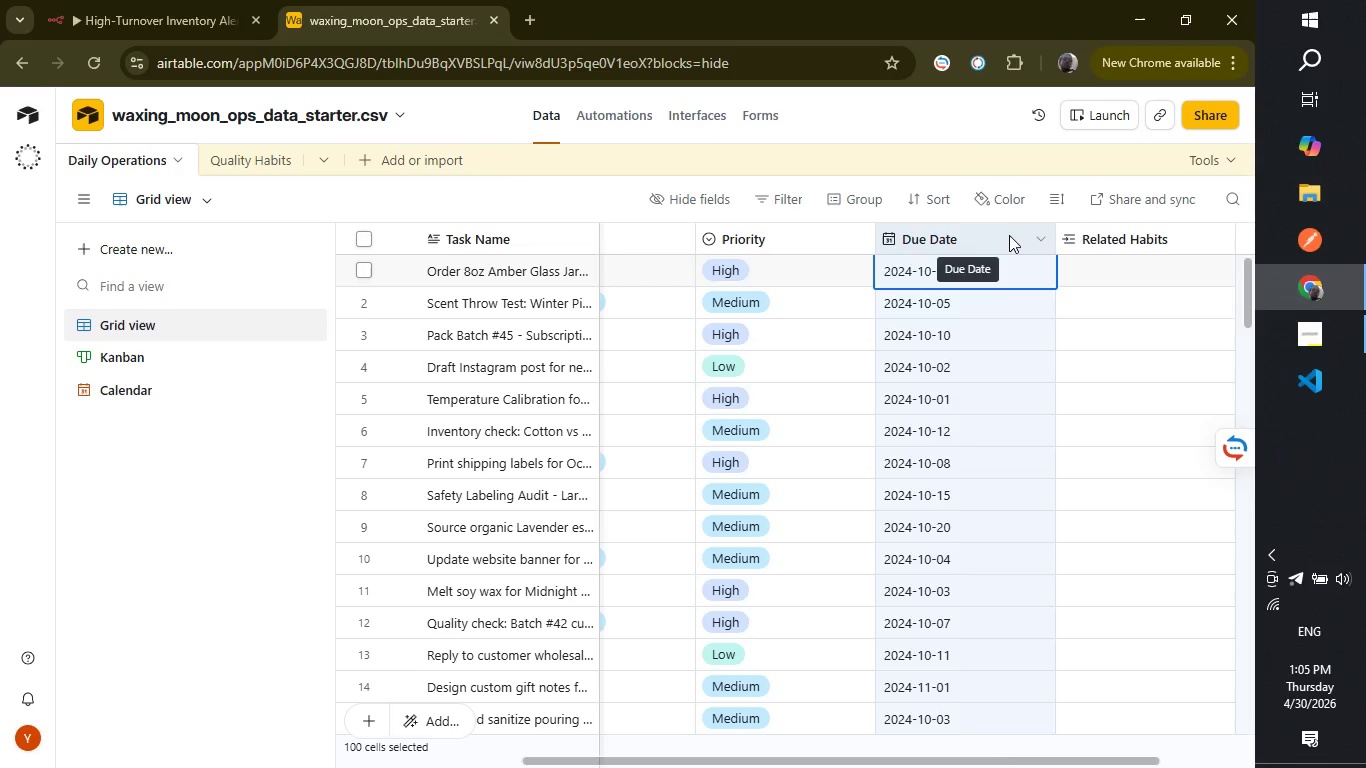 
scroll: coordinate [1009, 235], scroll_direction: up, amount: 1.0
 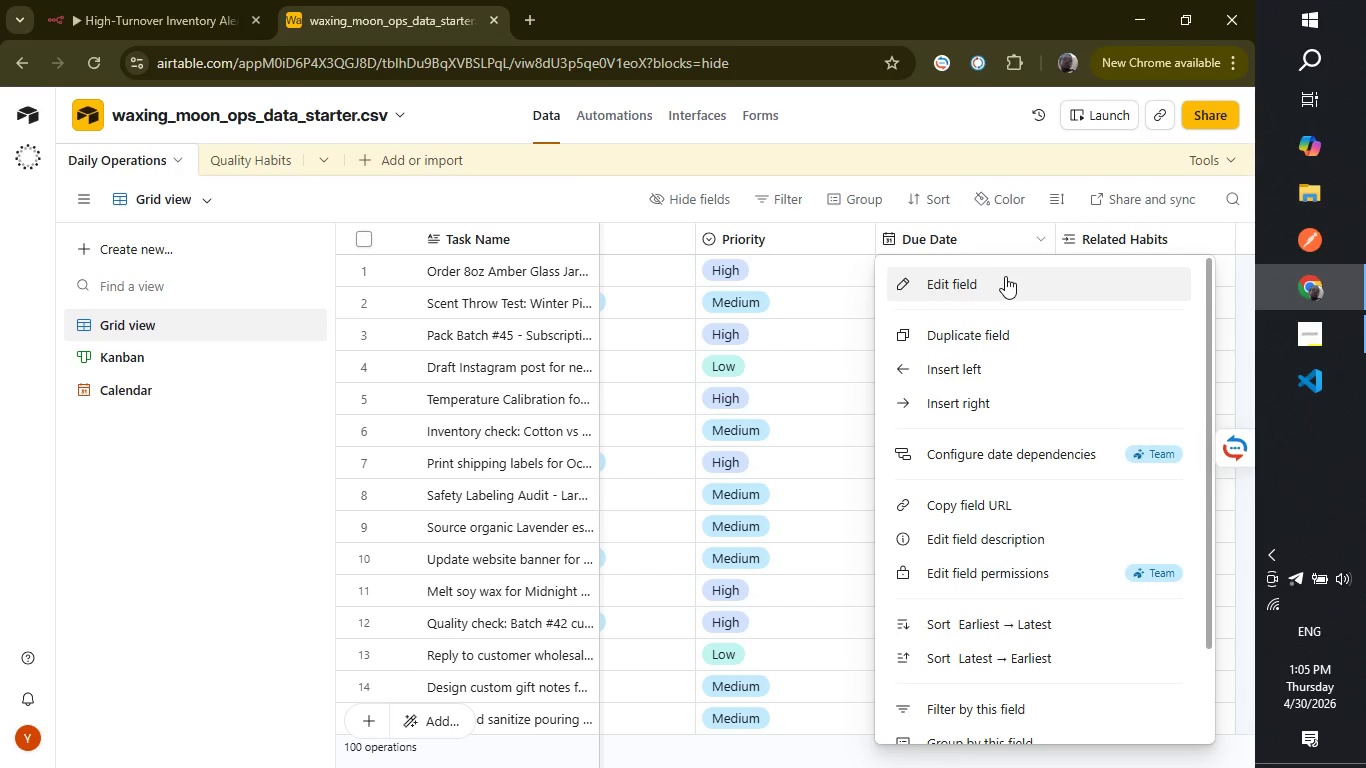 
left_click([1004, 280])
 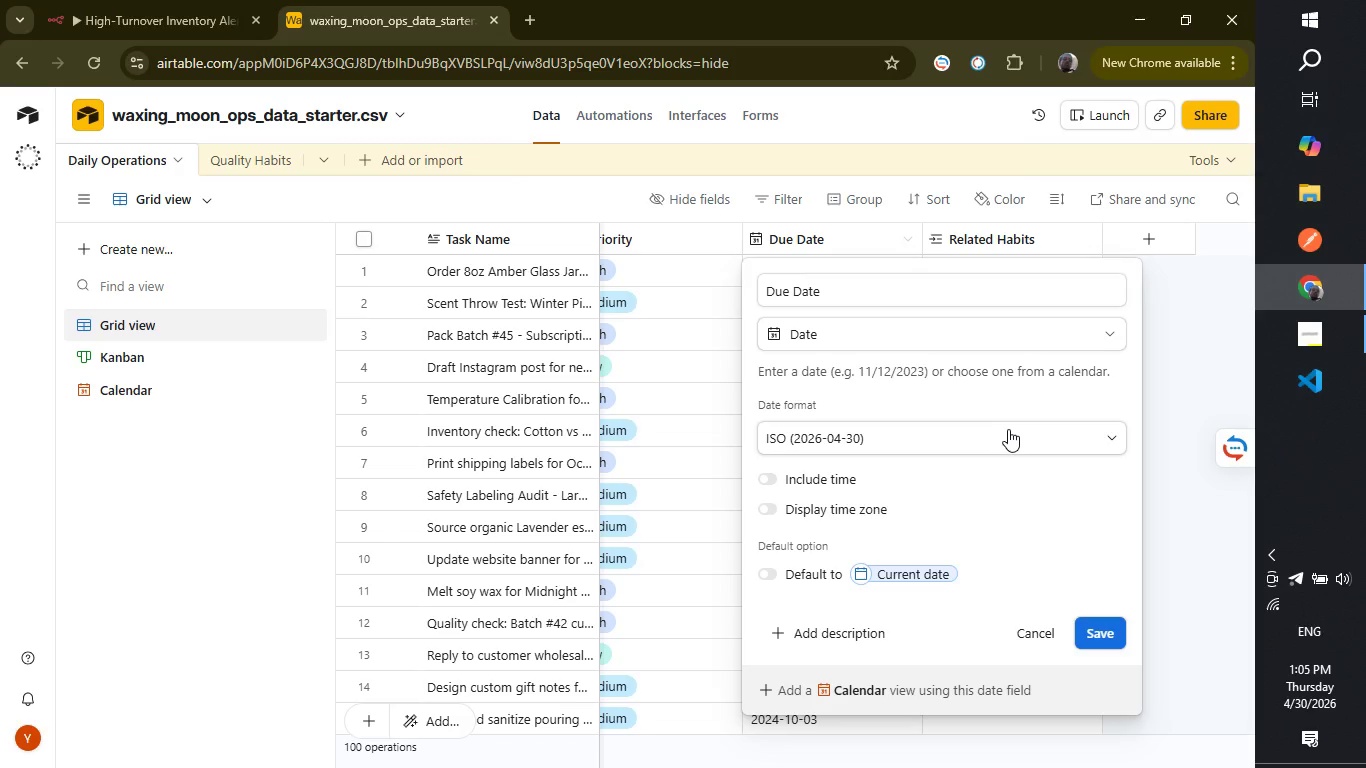 
wait(17.14)
 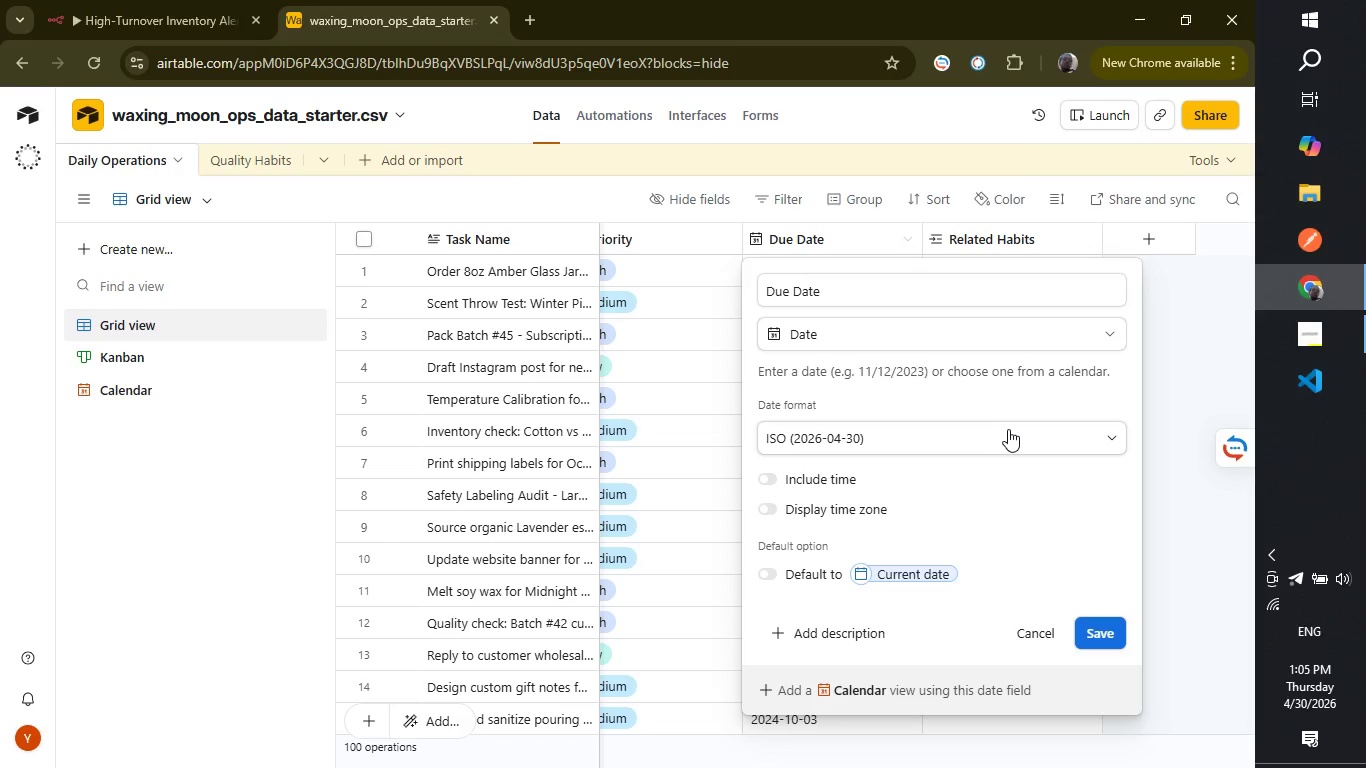 
left_click([1008, 429])
 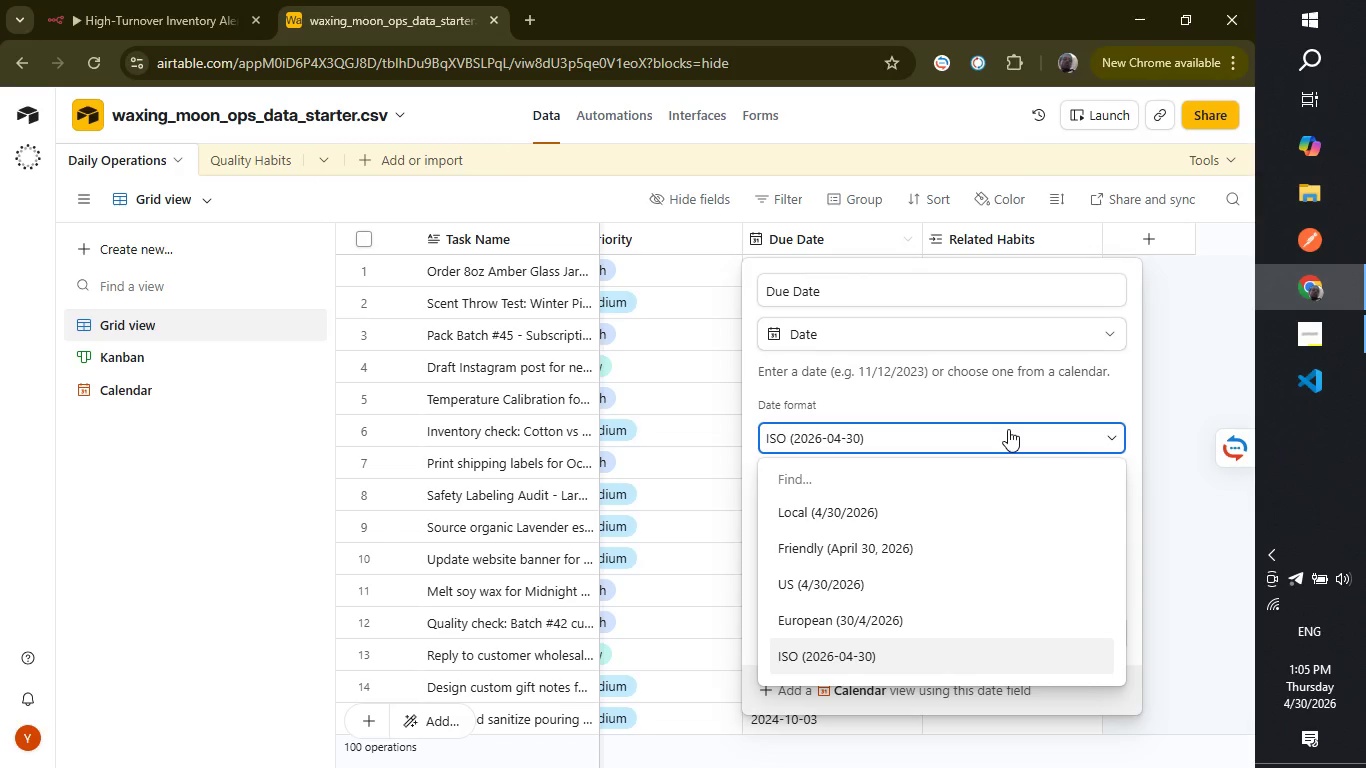 
wait(7.83)
 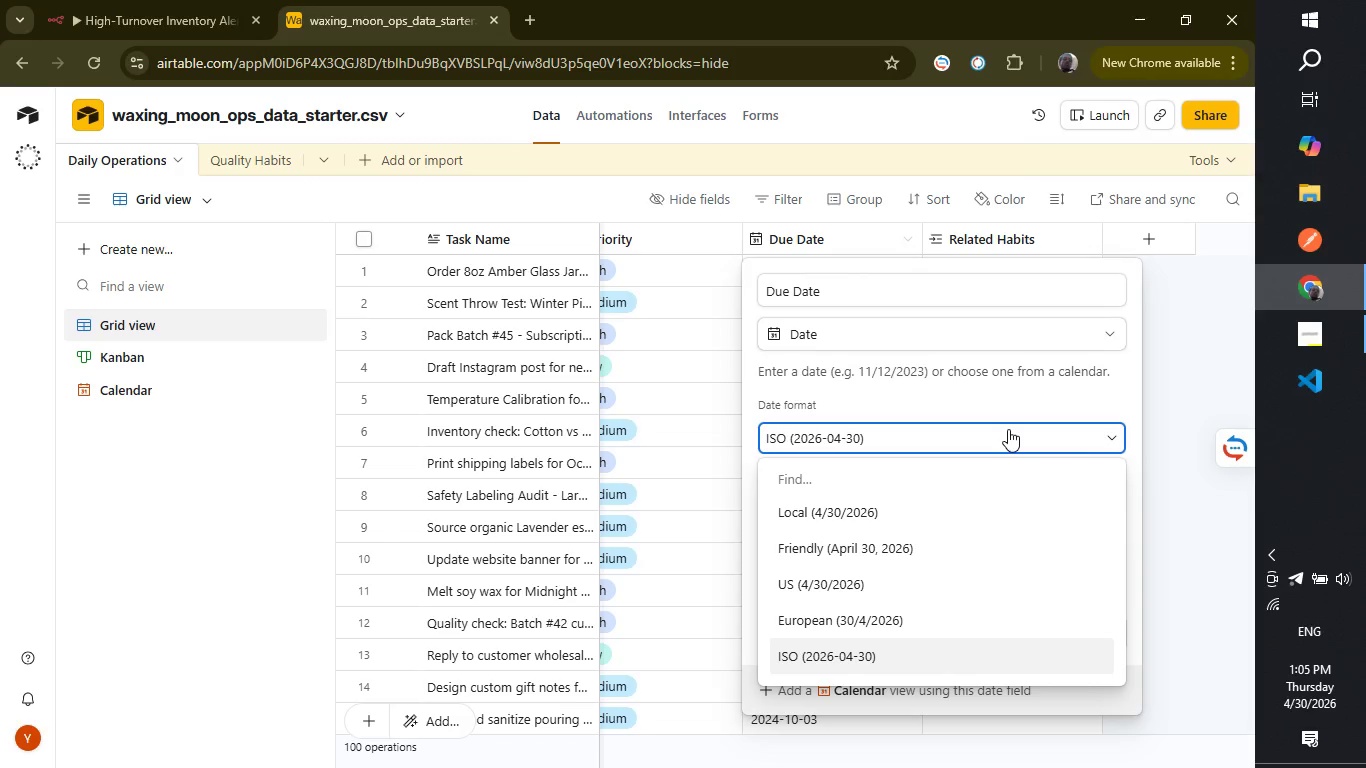 
left_click([926, 649])
 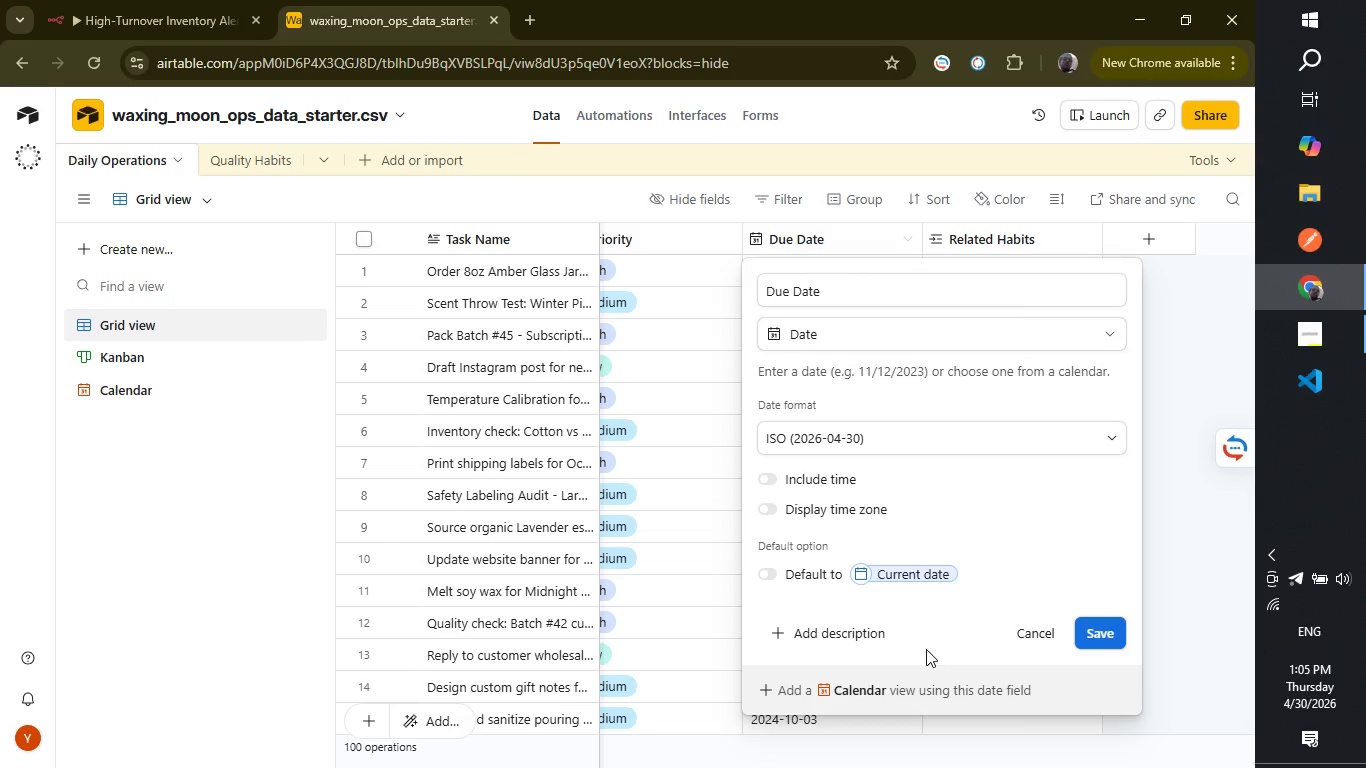 
wait(5.11)
 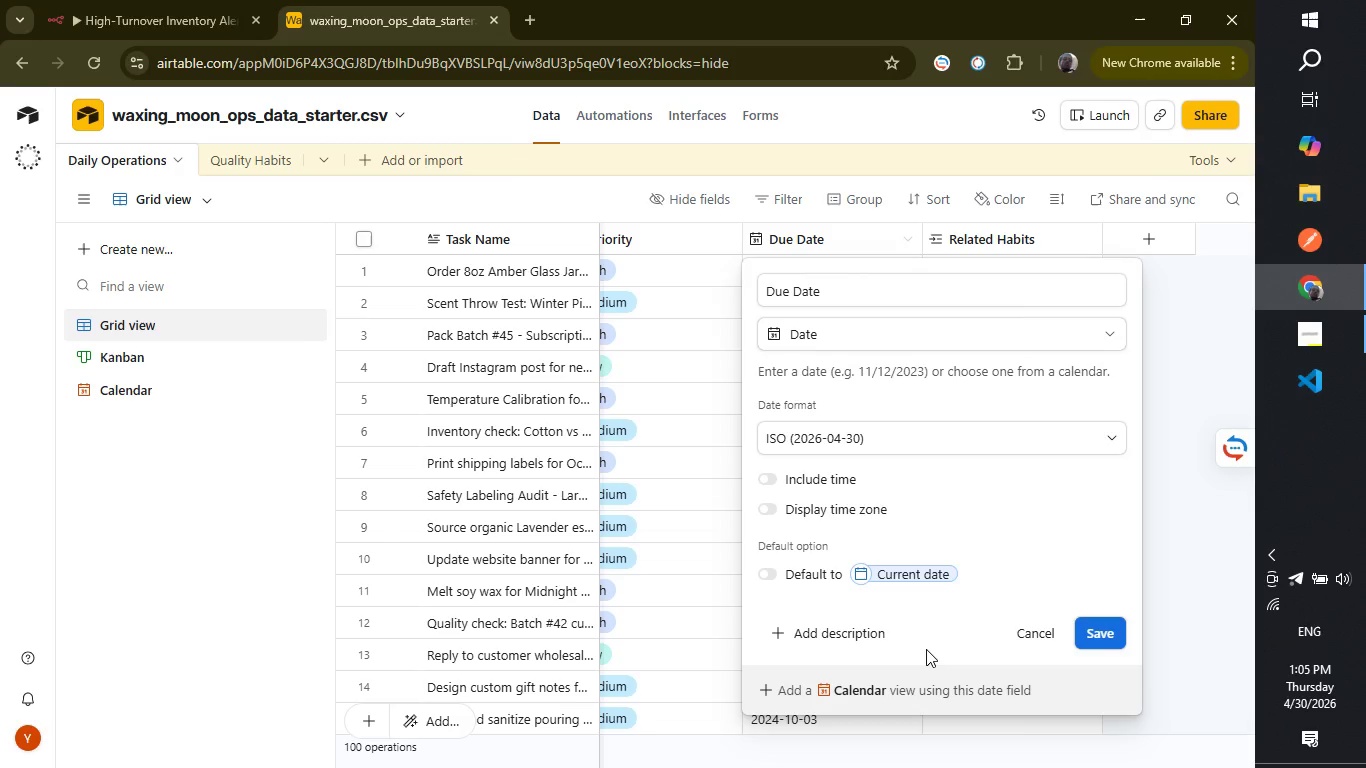 
scroll: coordinate [926, 649], scroll_direction: down, amount: 1.0
 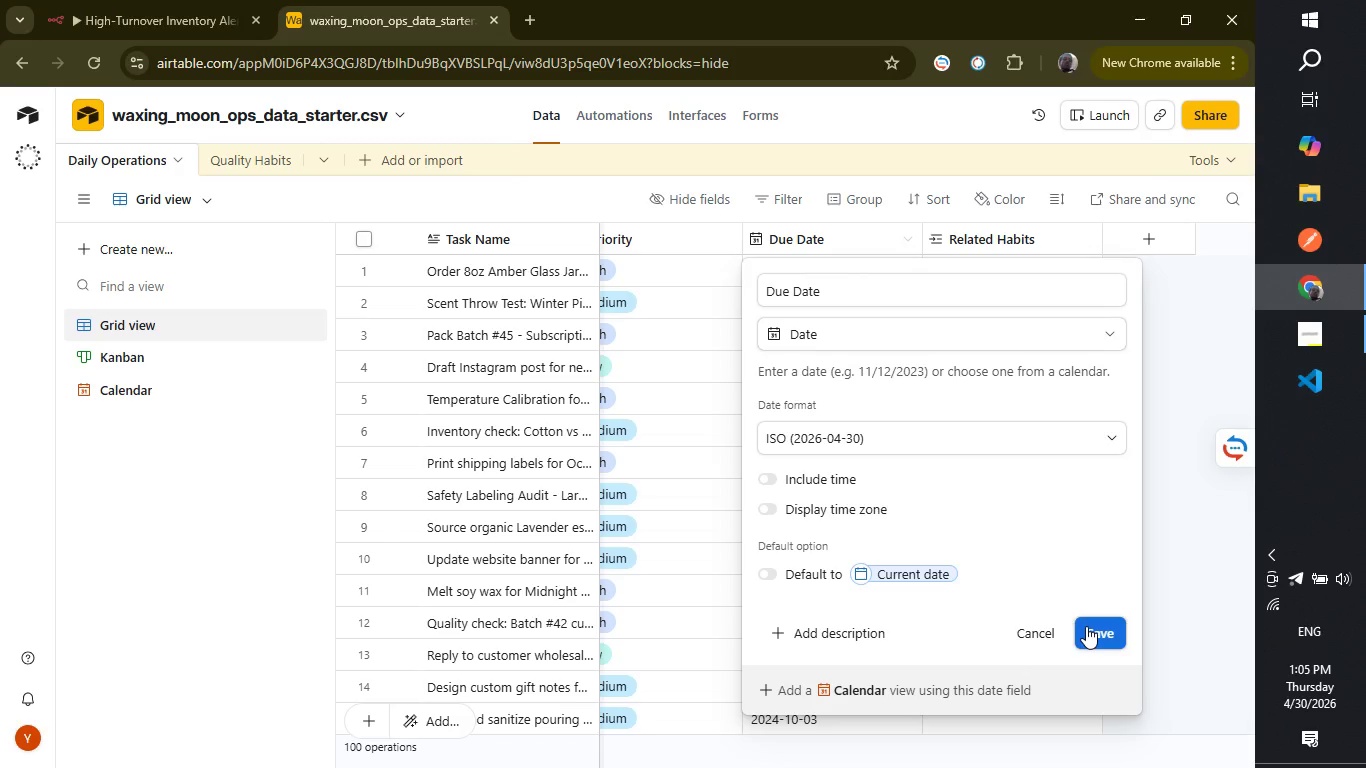 
wait(7.94)
 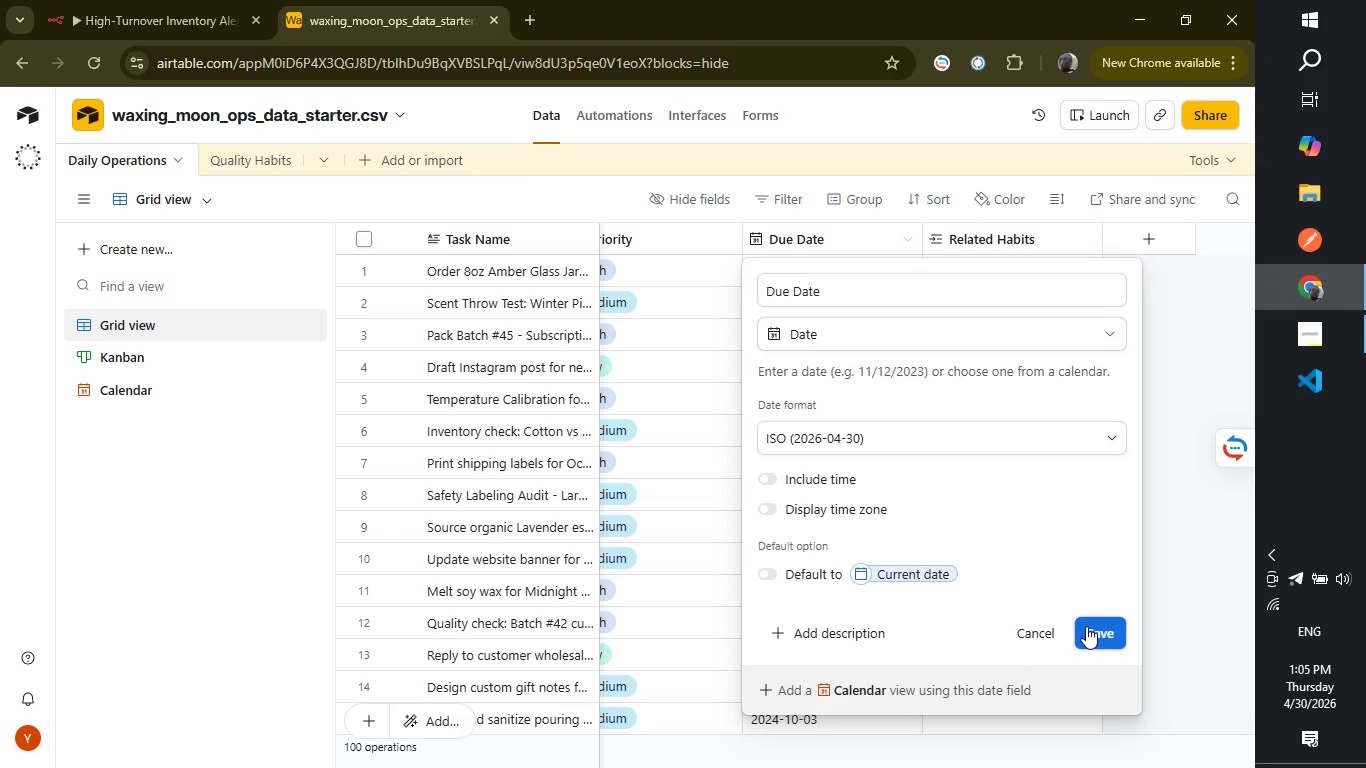 
left_click([1086, 626])
 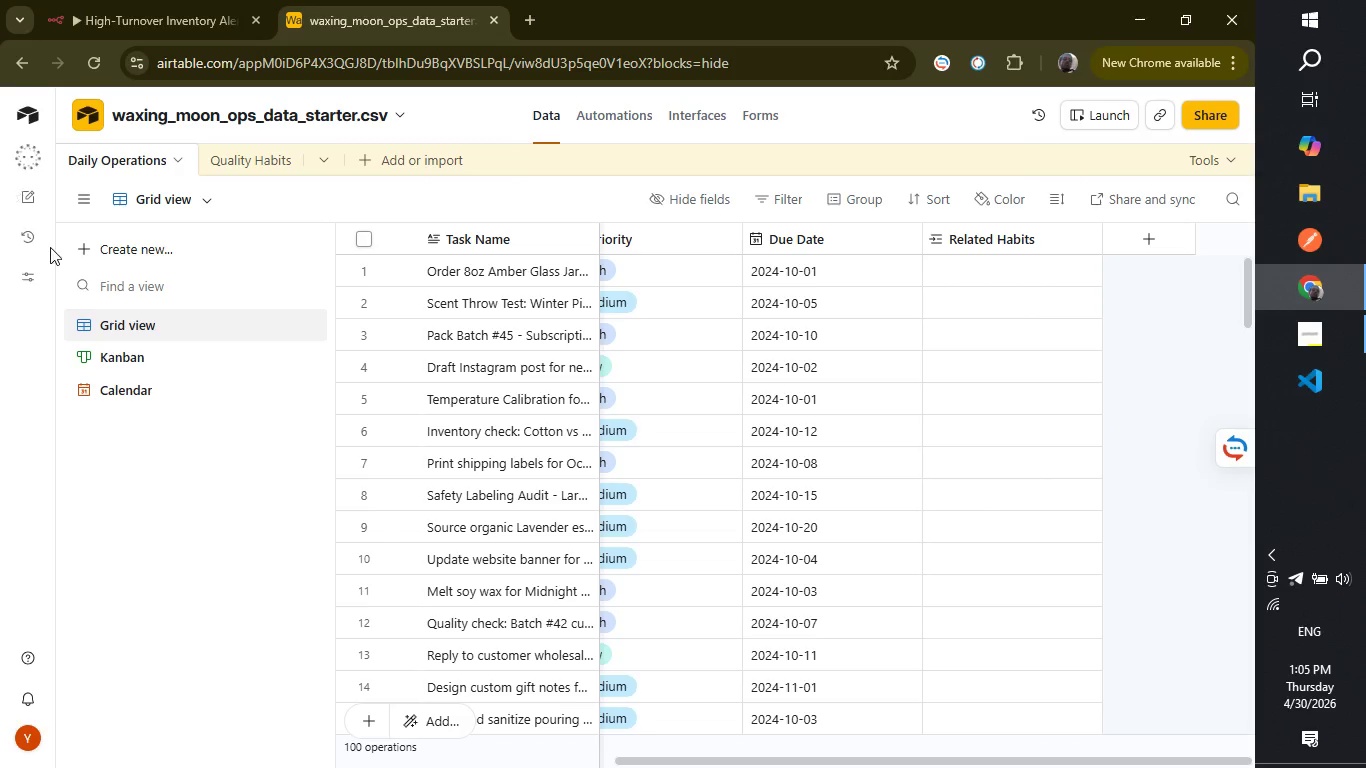 
left_click([138, 389])
 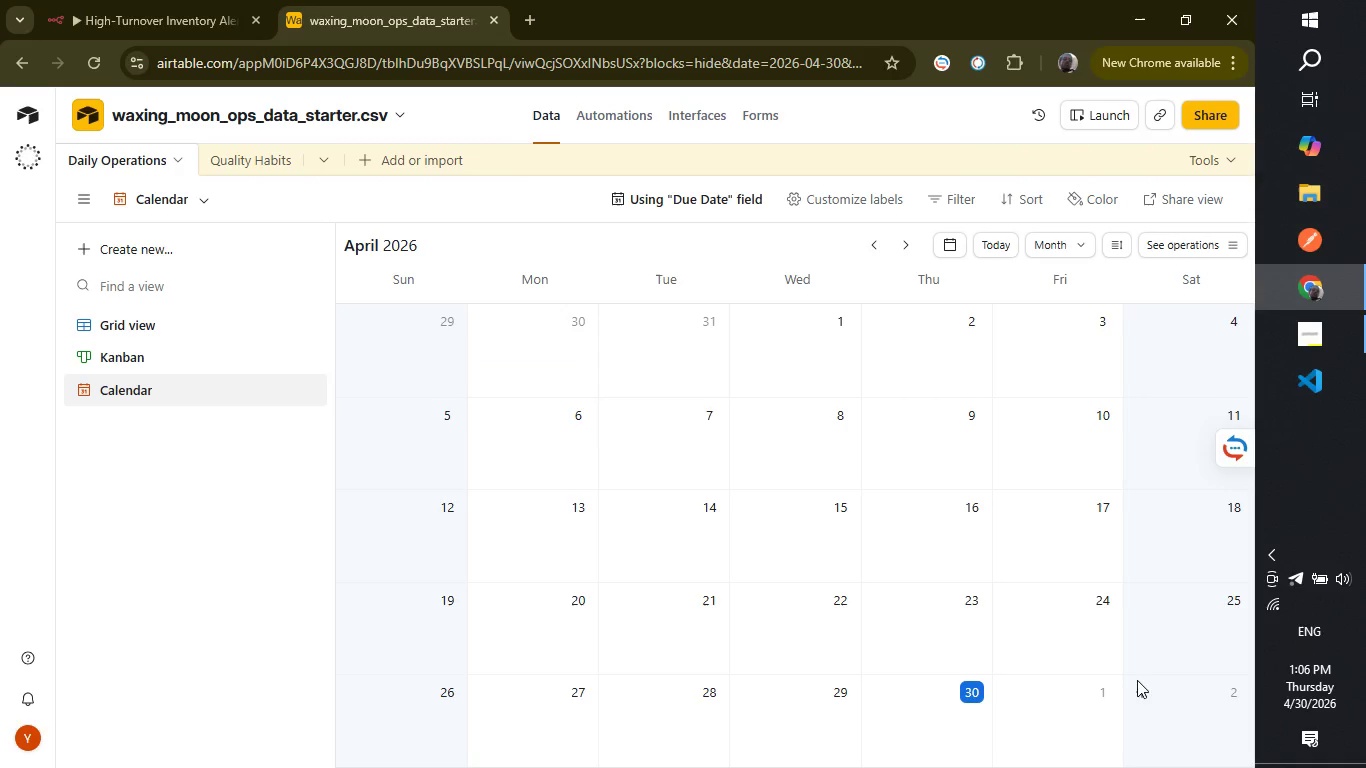 
scroll: coordinate [941, 610], scroll_direction: up, amount: 5.0
 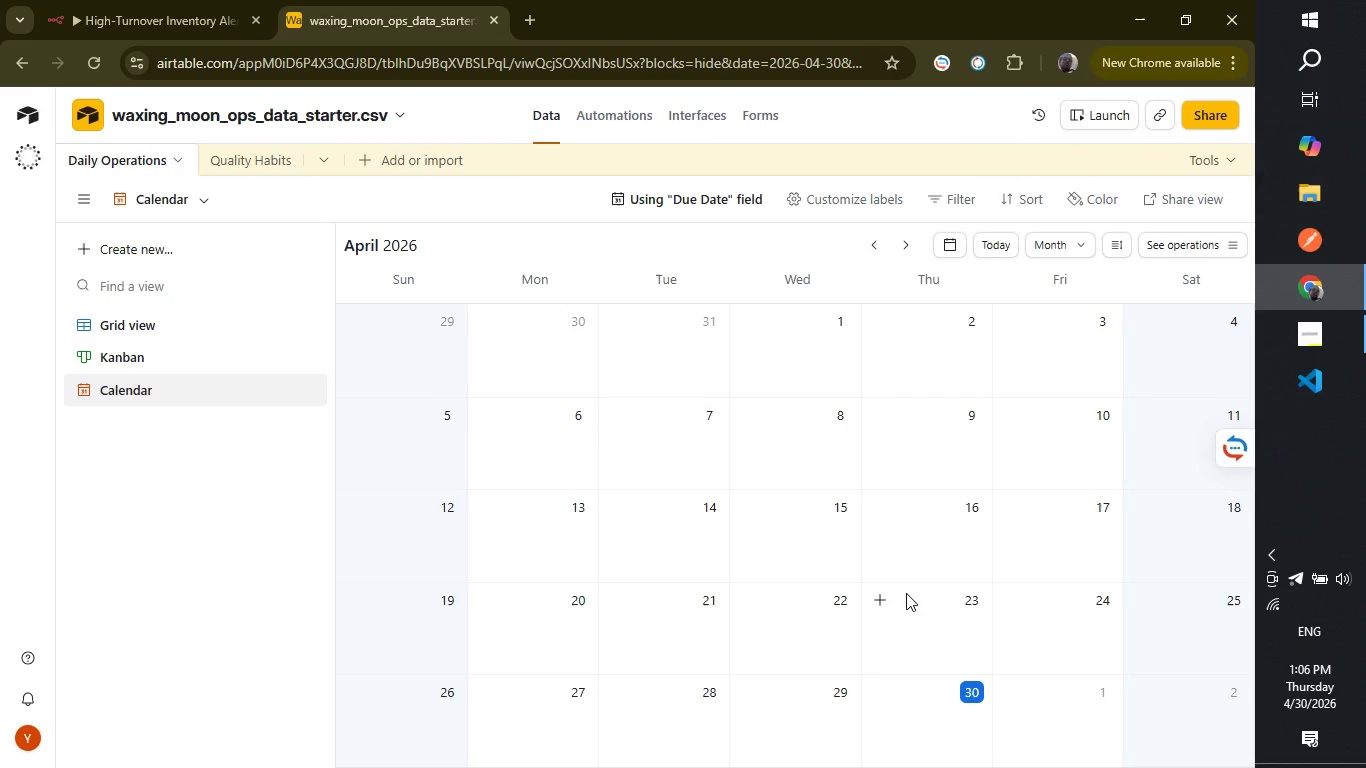 
scroll: coordinate [906, 593], scroll_direction: down, amount: 3.0
 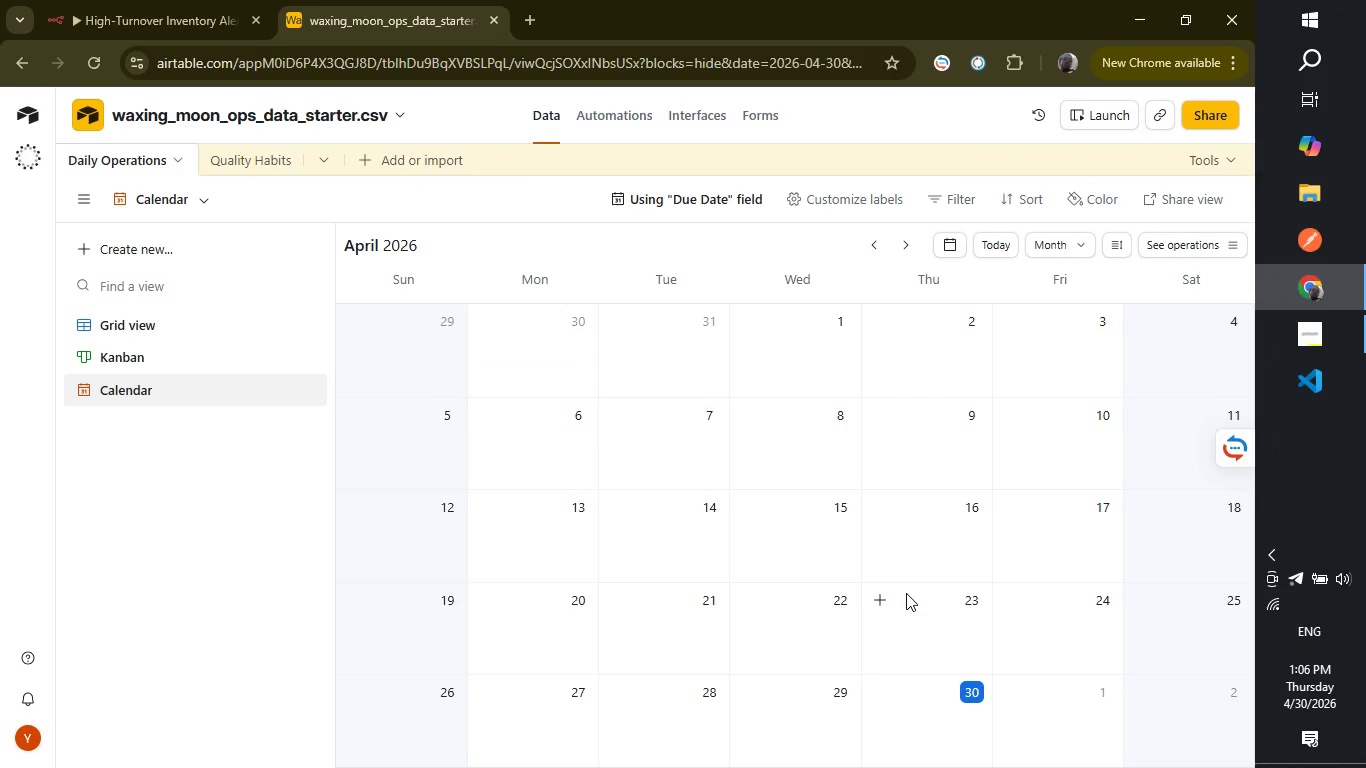 
wait(15.98)
 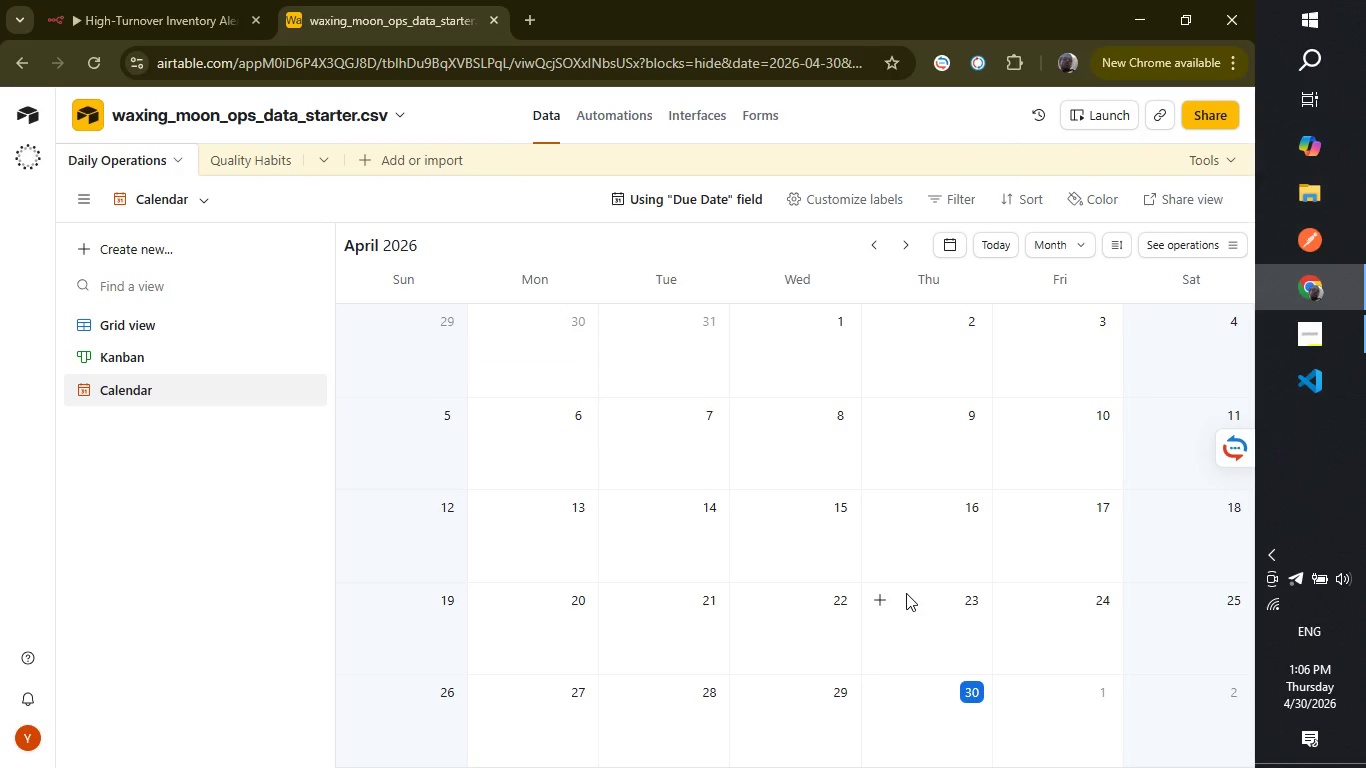 
left_click([146, 242])
 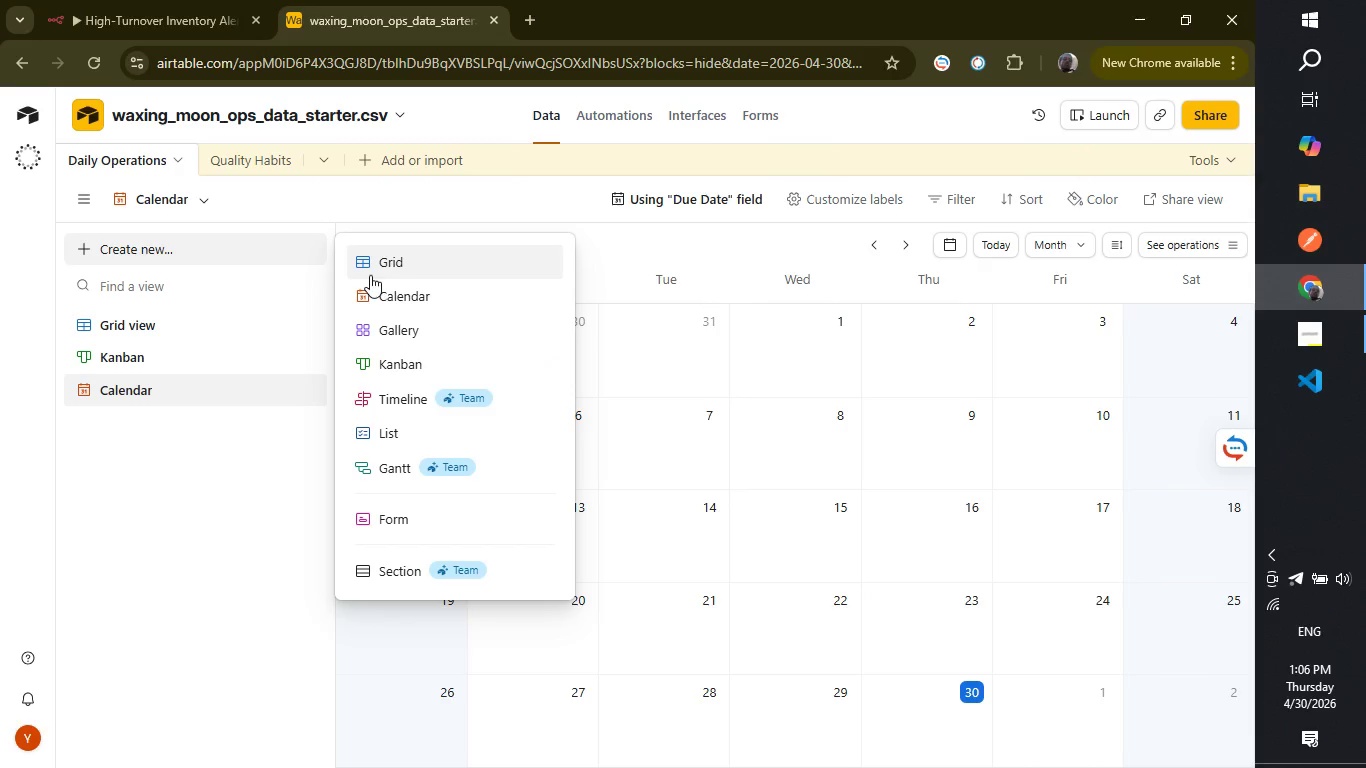 
left_click([386, 275])
 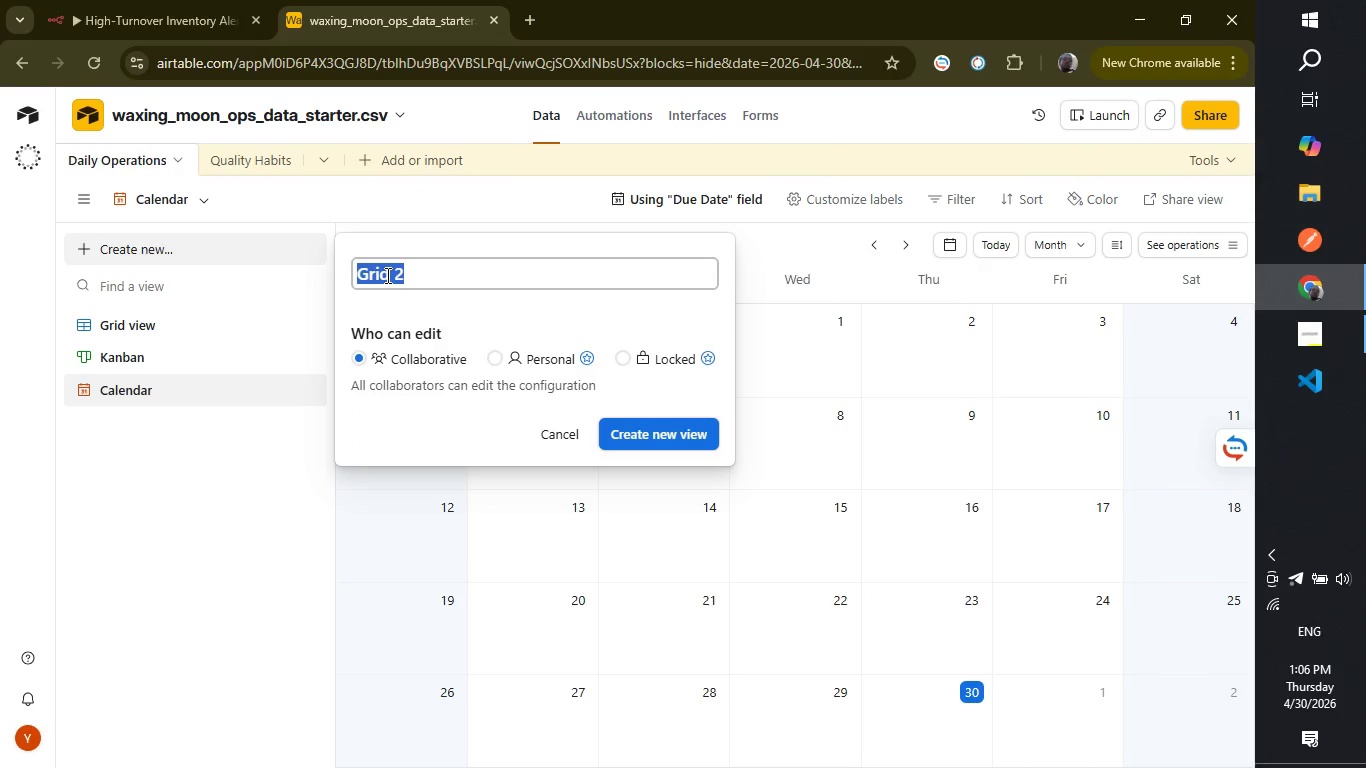 
wait(19.38)
 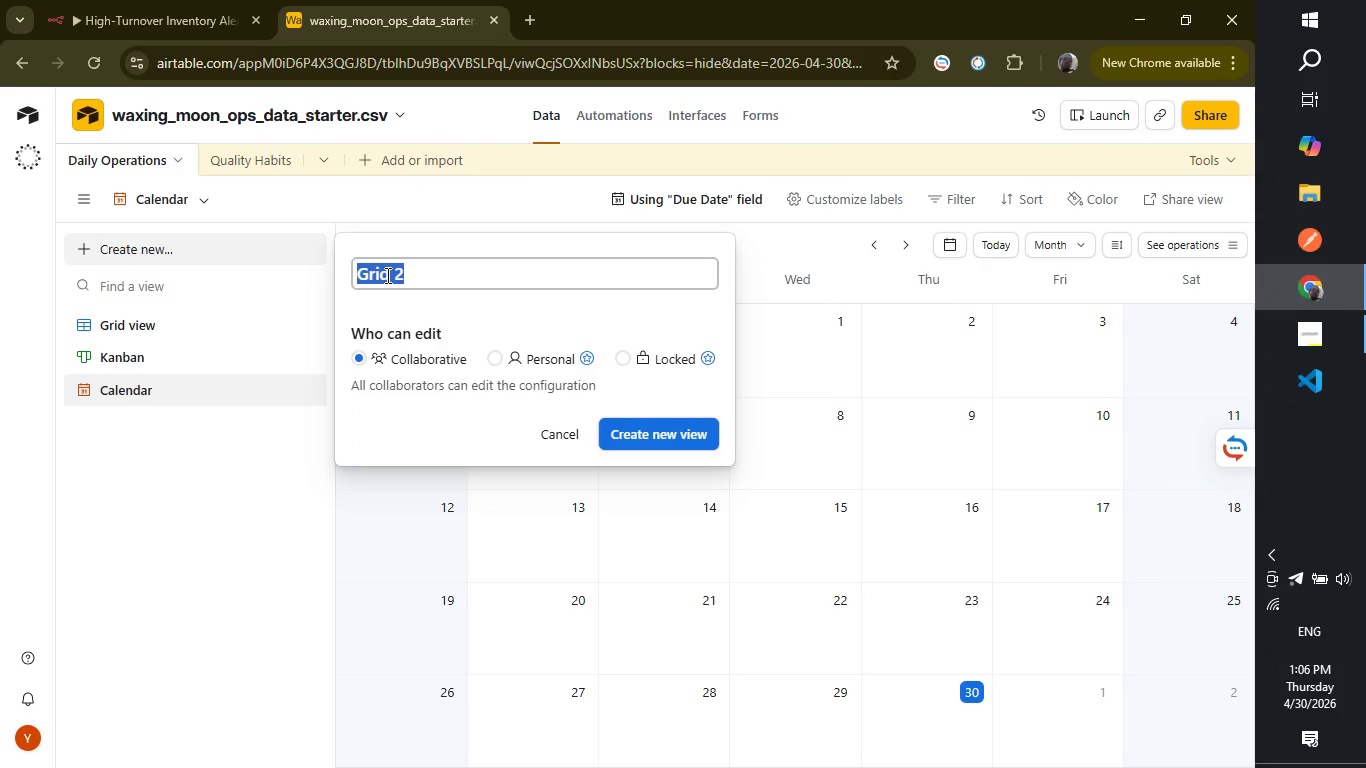 
key(Backspace)
type(Overdeu)
key(Backspace)
key(Backspace)
type(ue )
 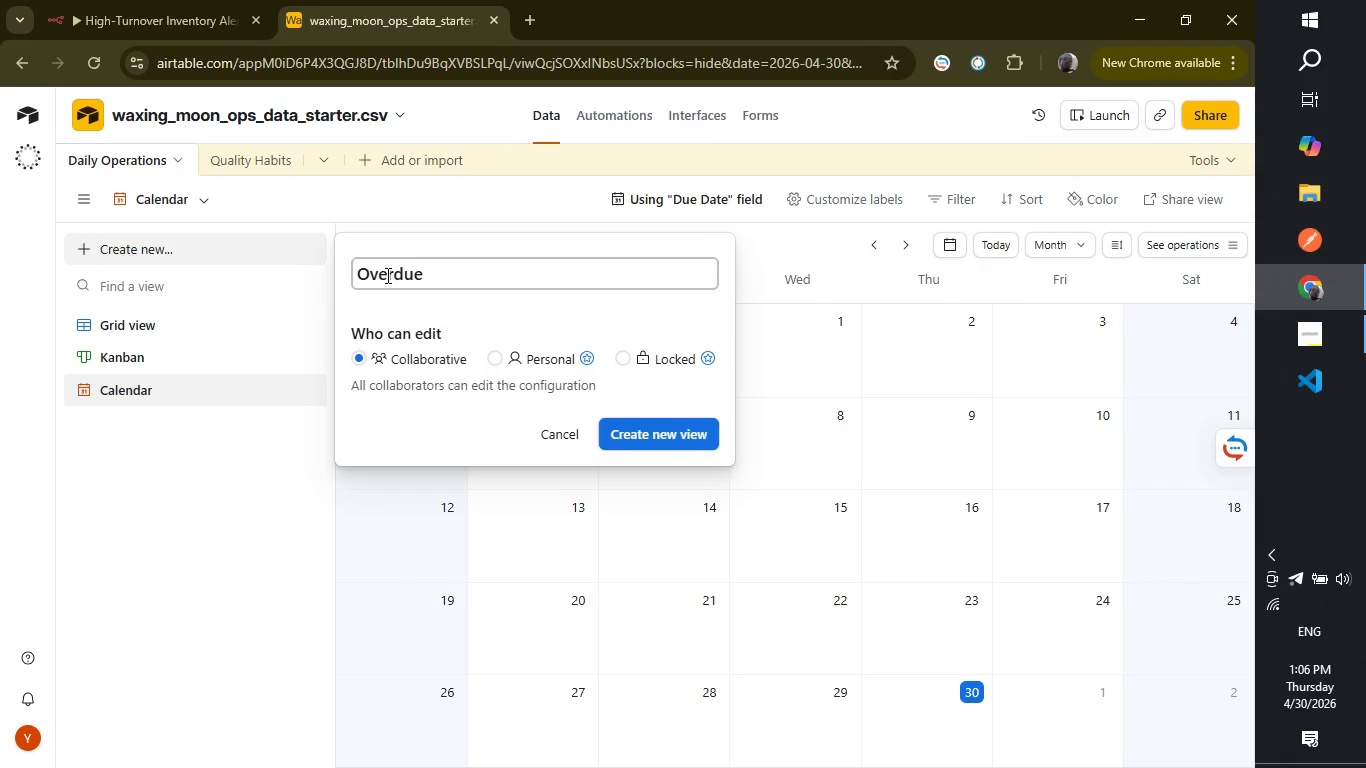 
type(Tasks)
 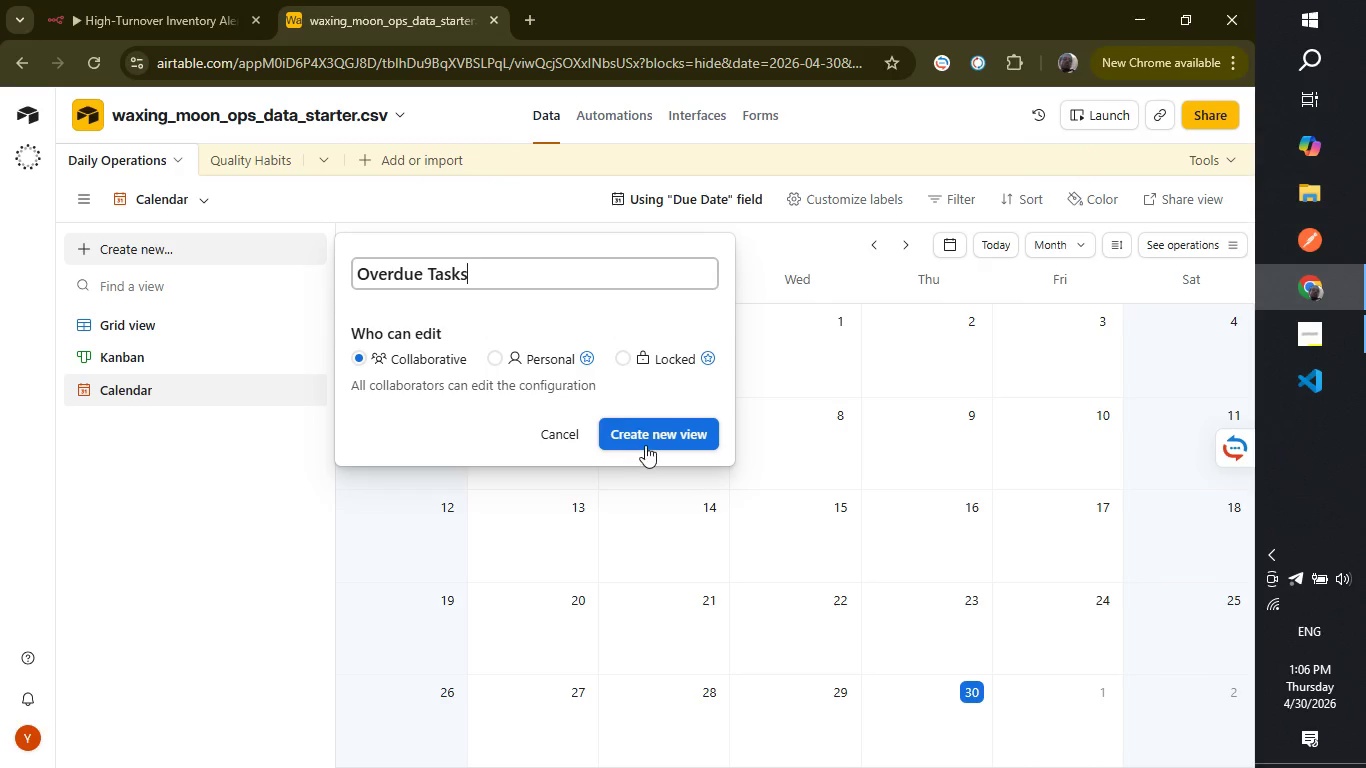 
left_click([647, 434])
 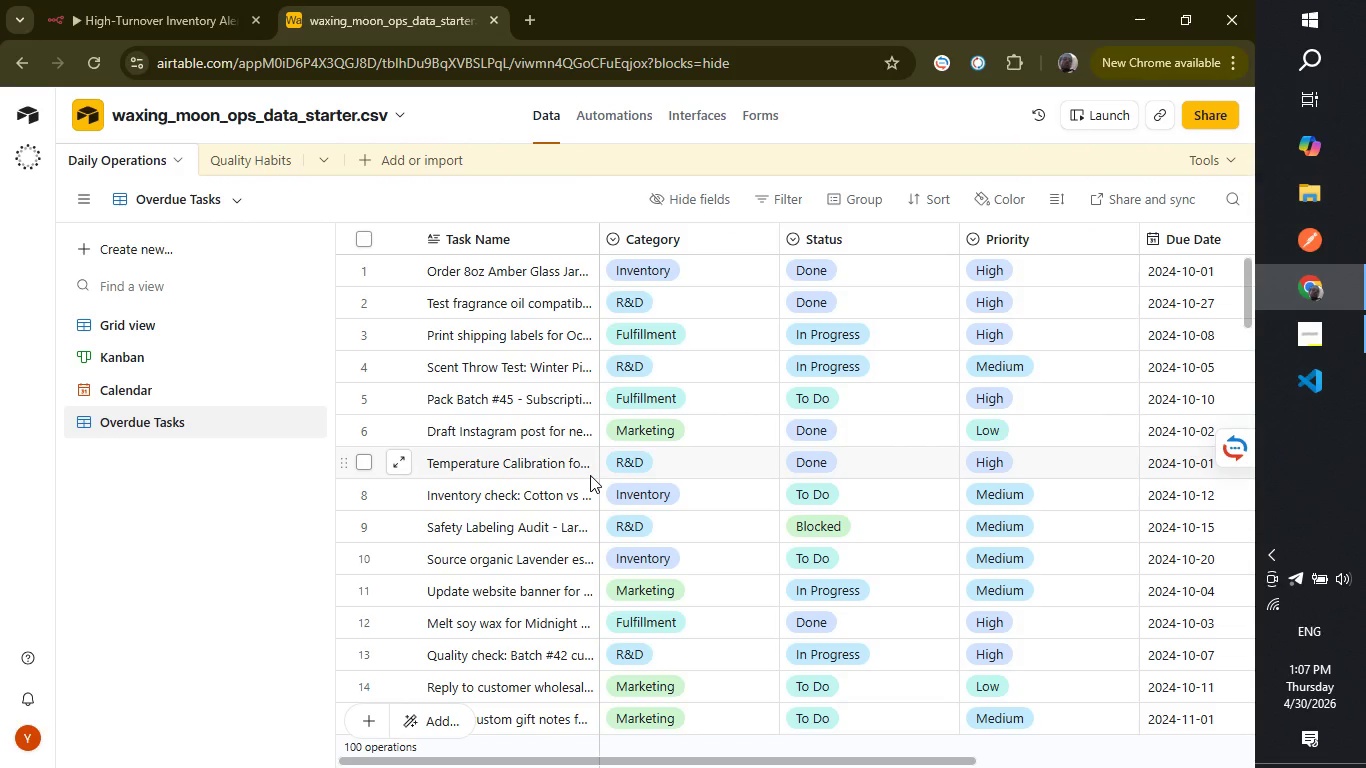 
wait(25.56)
 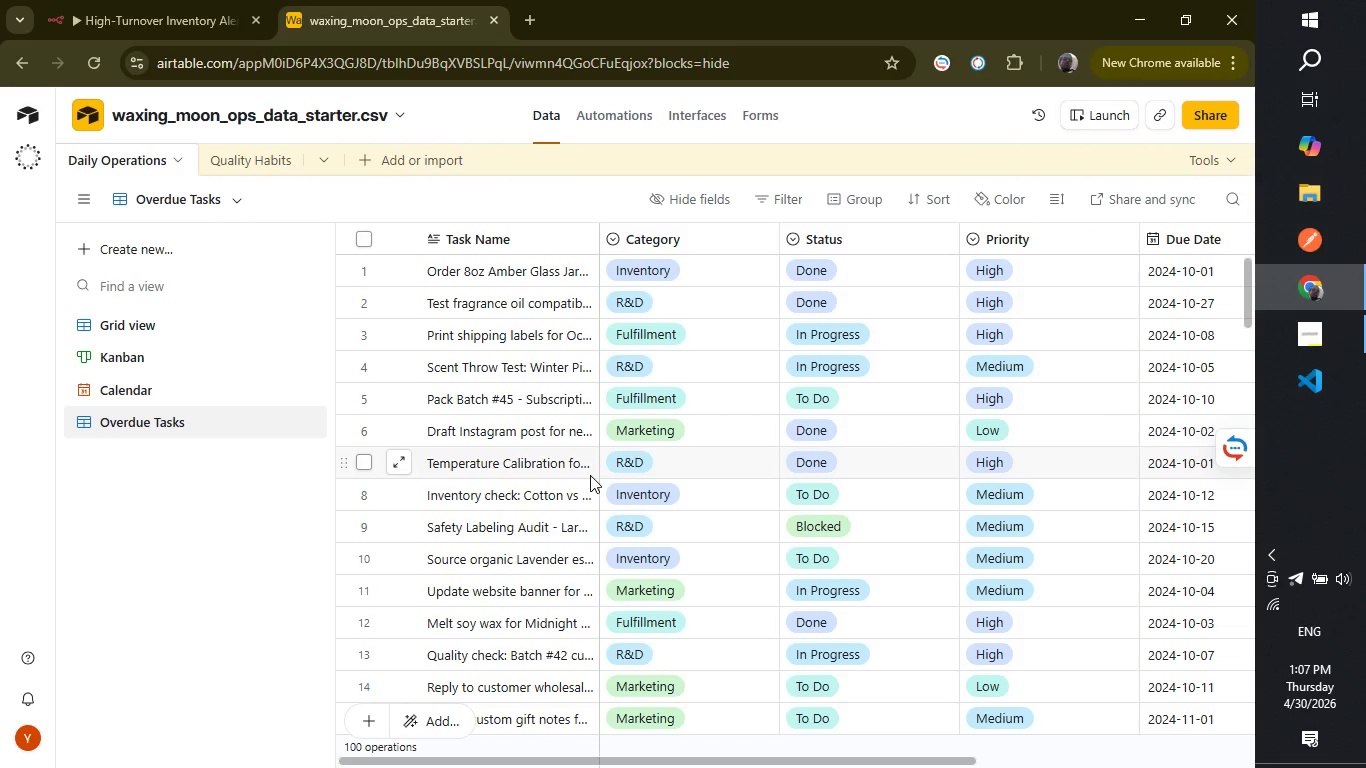 
scroll: coordinate [596, 478], scroll_direction: up, amount: 2.0
 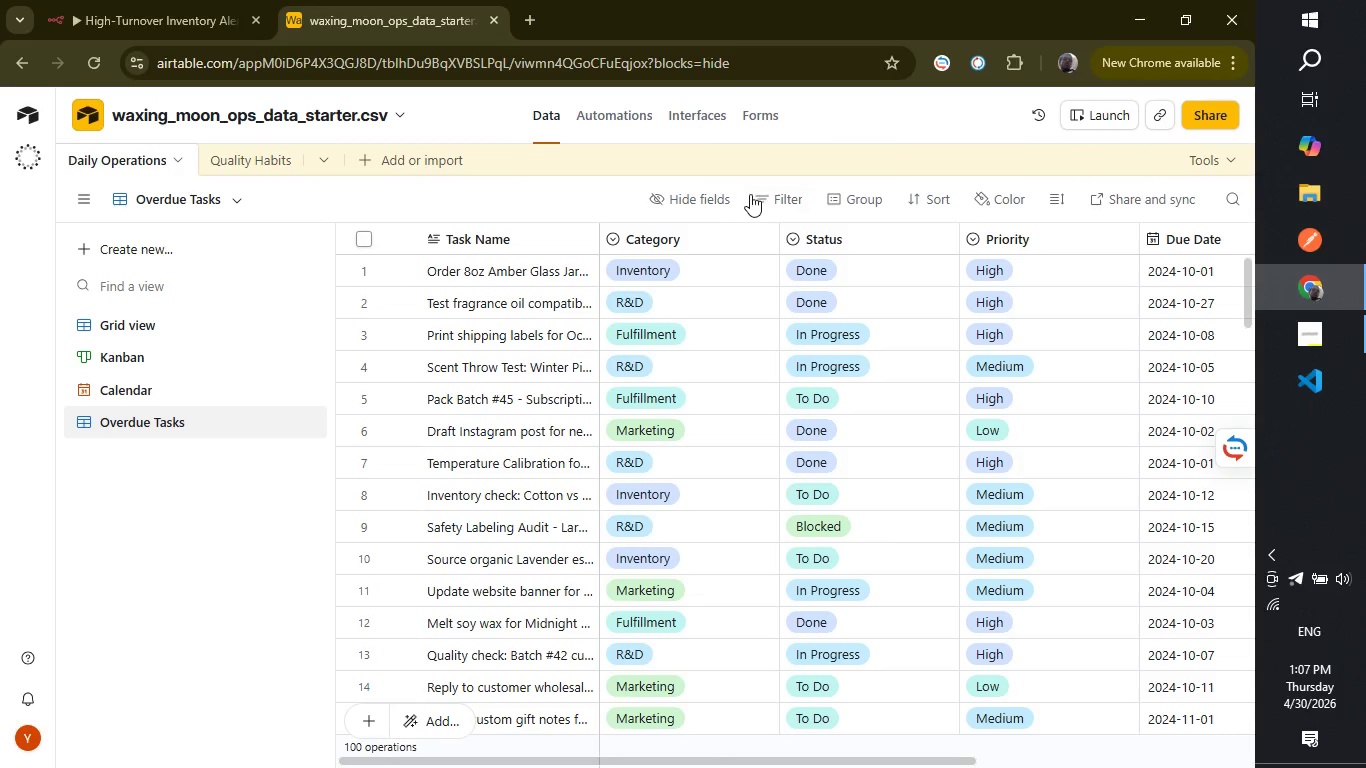 
left_click([769, 194])
 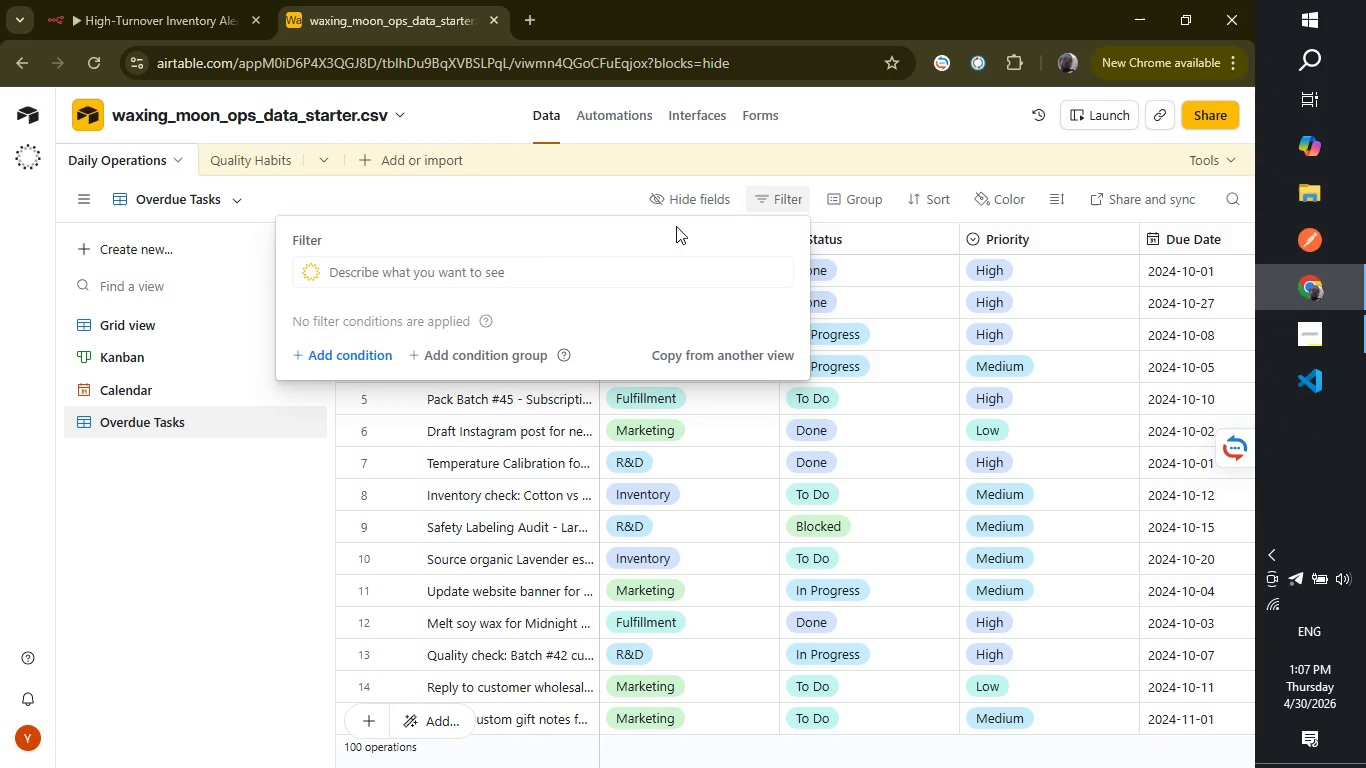 
wait(9.03)
 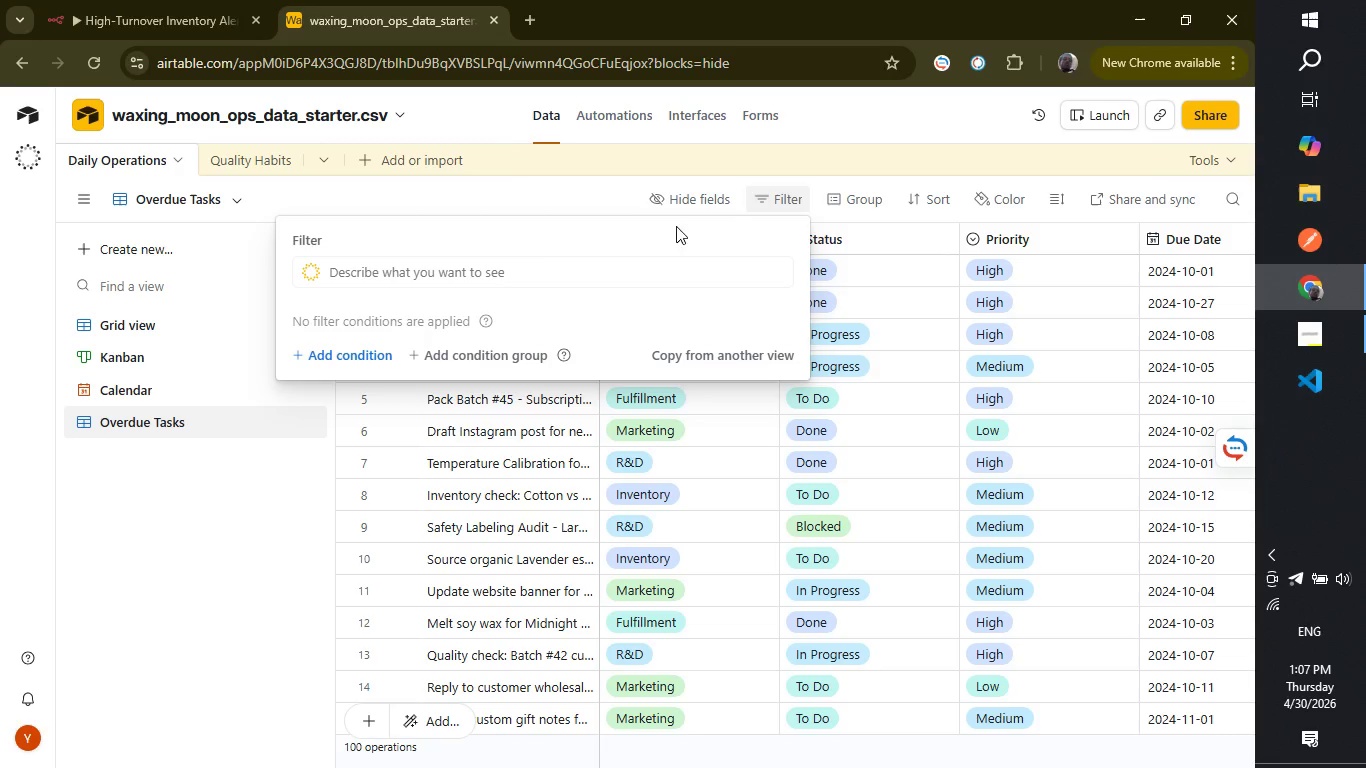 
left_click([321, 356])
 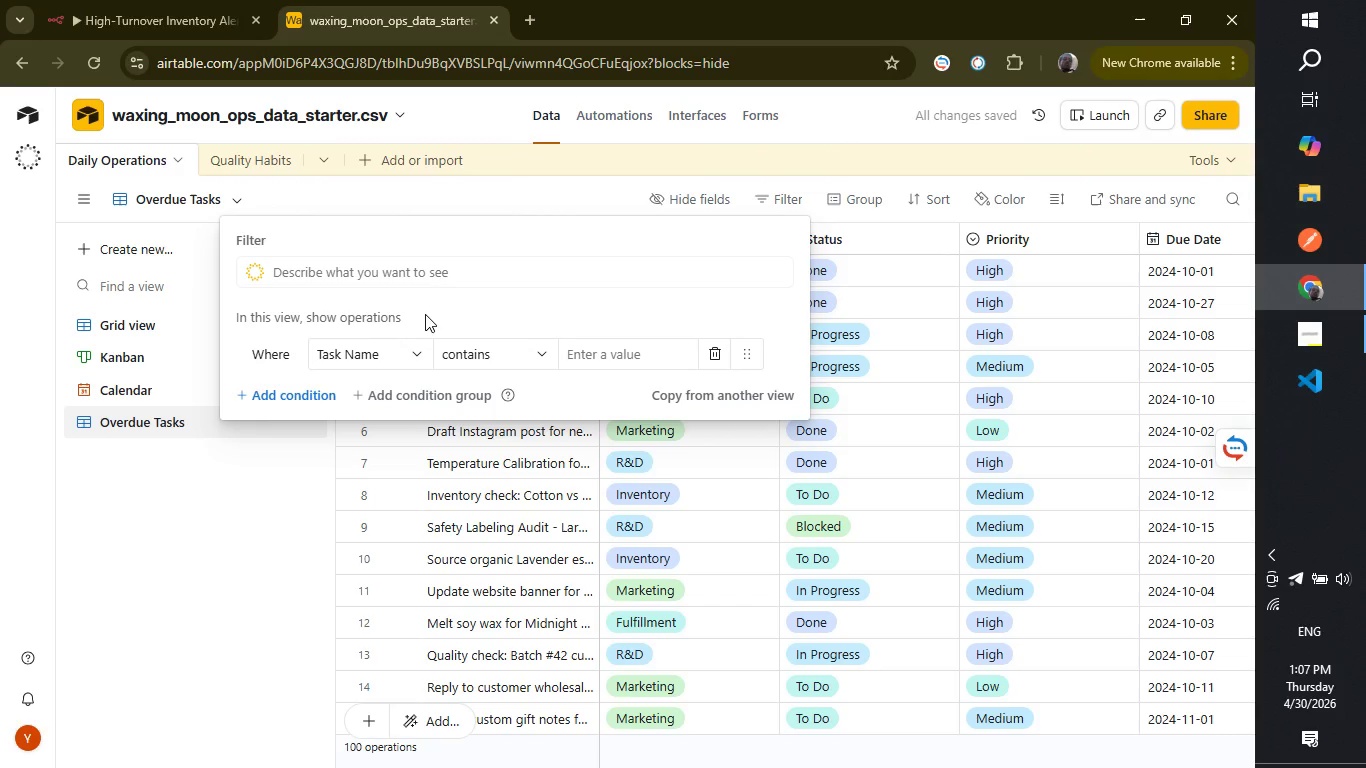 
wait(7.47)
 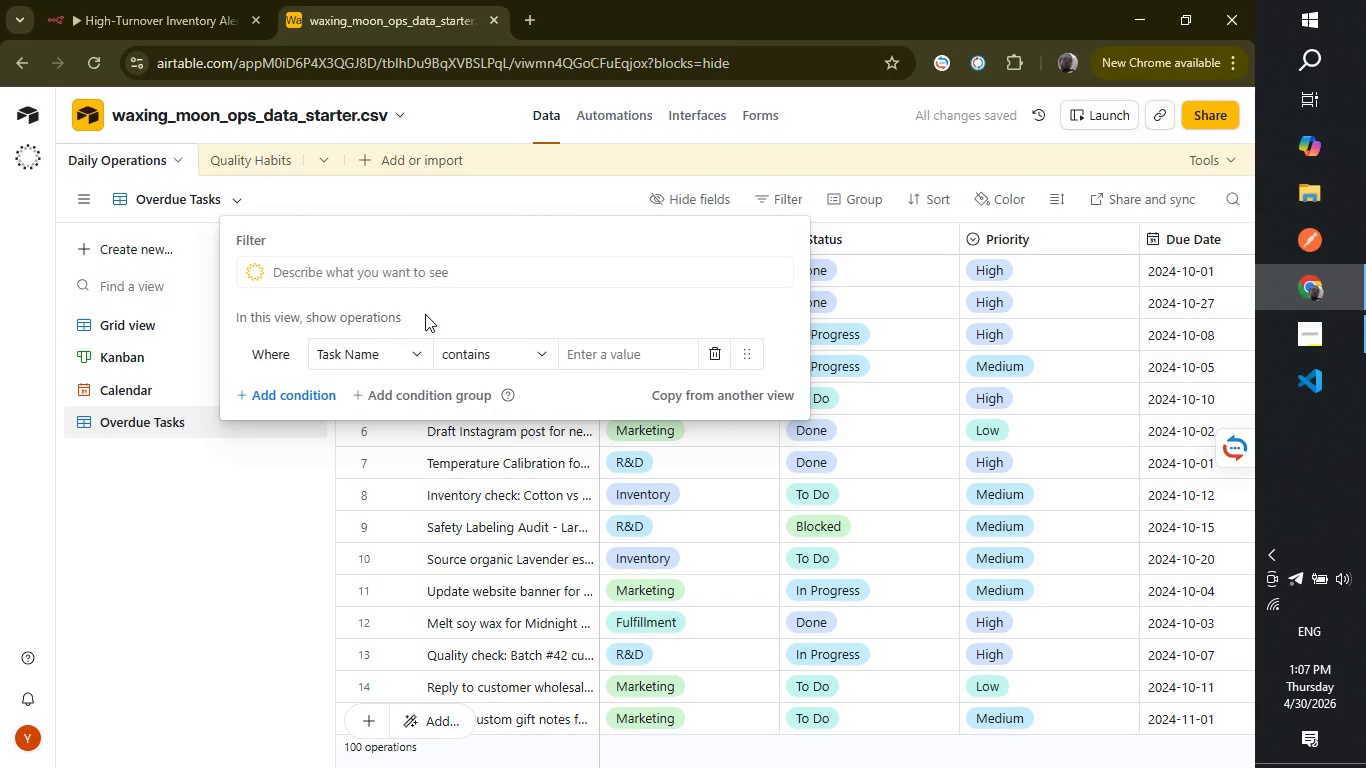 
left_click([406, 351])
 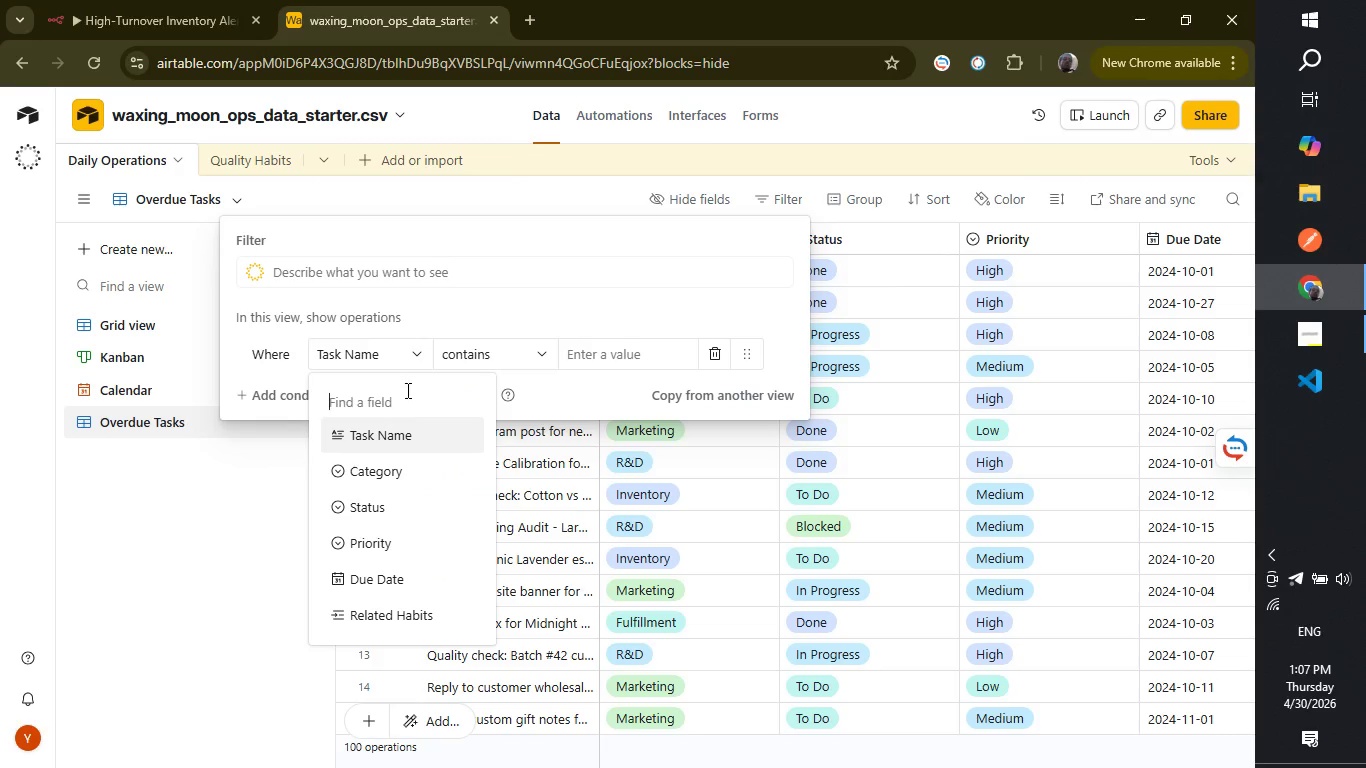 
left_click([406, 585])
 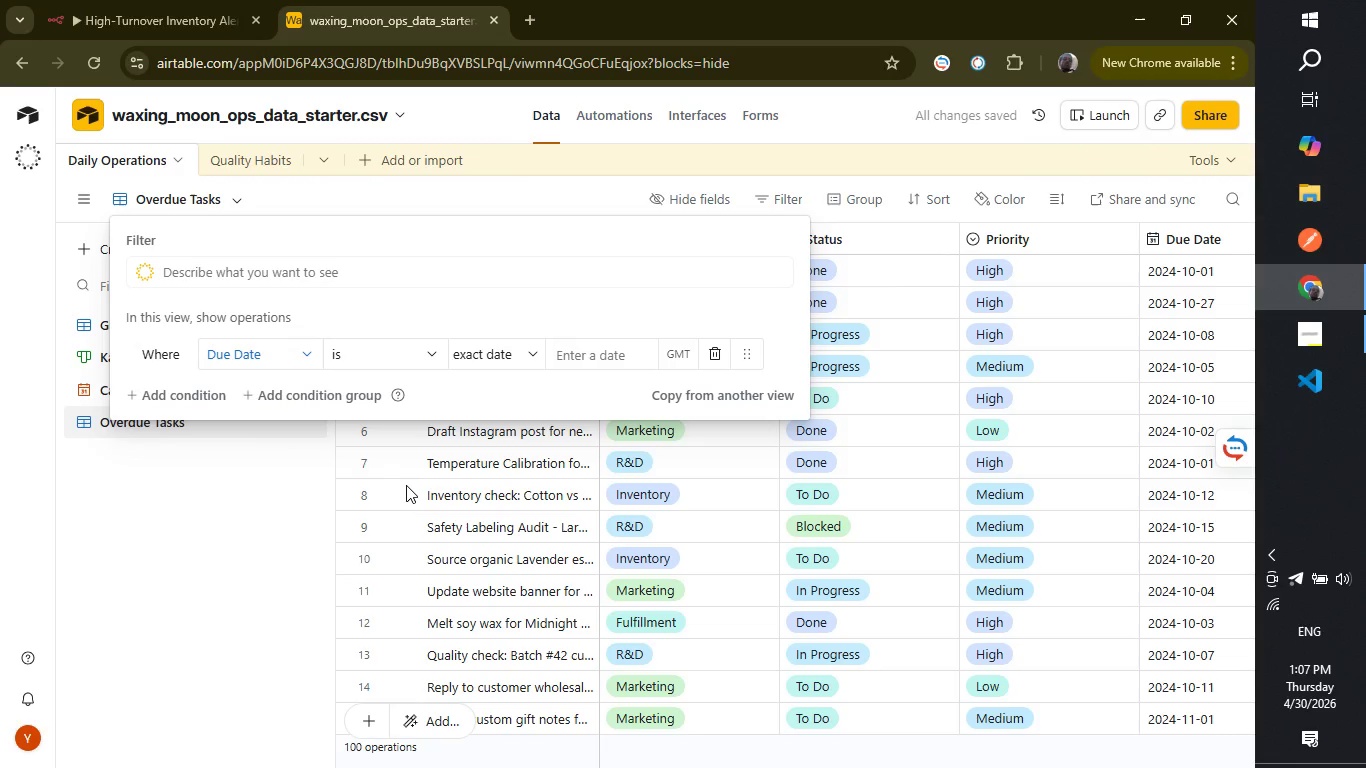 
wait(5.39)
 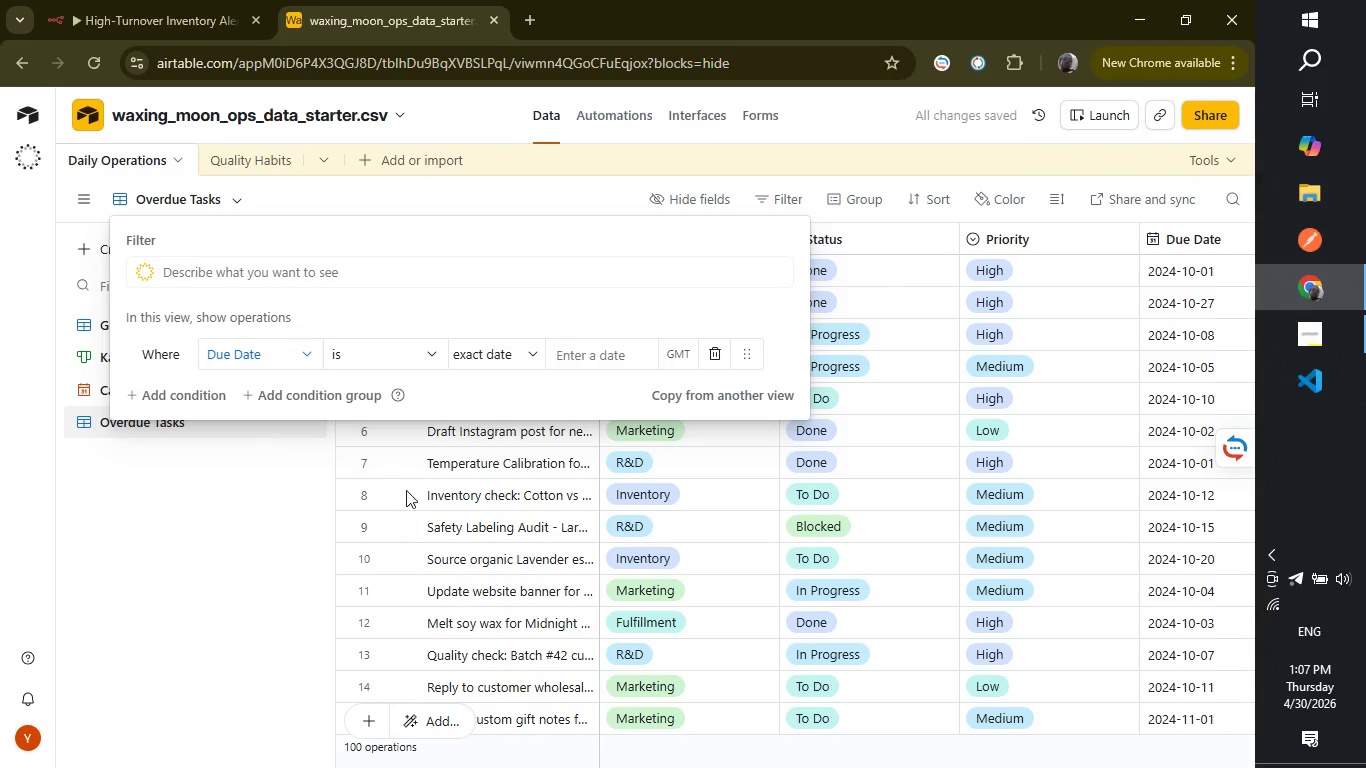 
left_click([417, 363])
 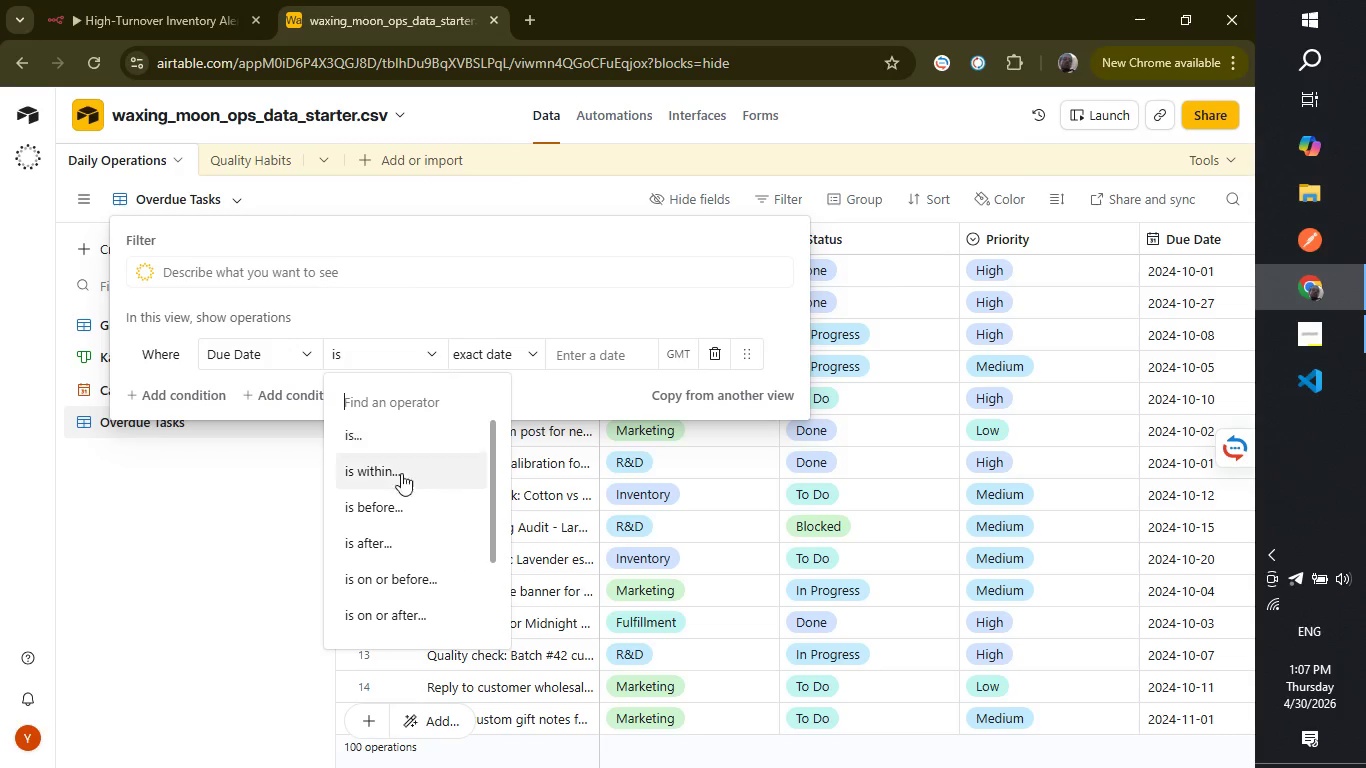 
left_click([395, 499])
 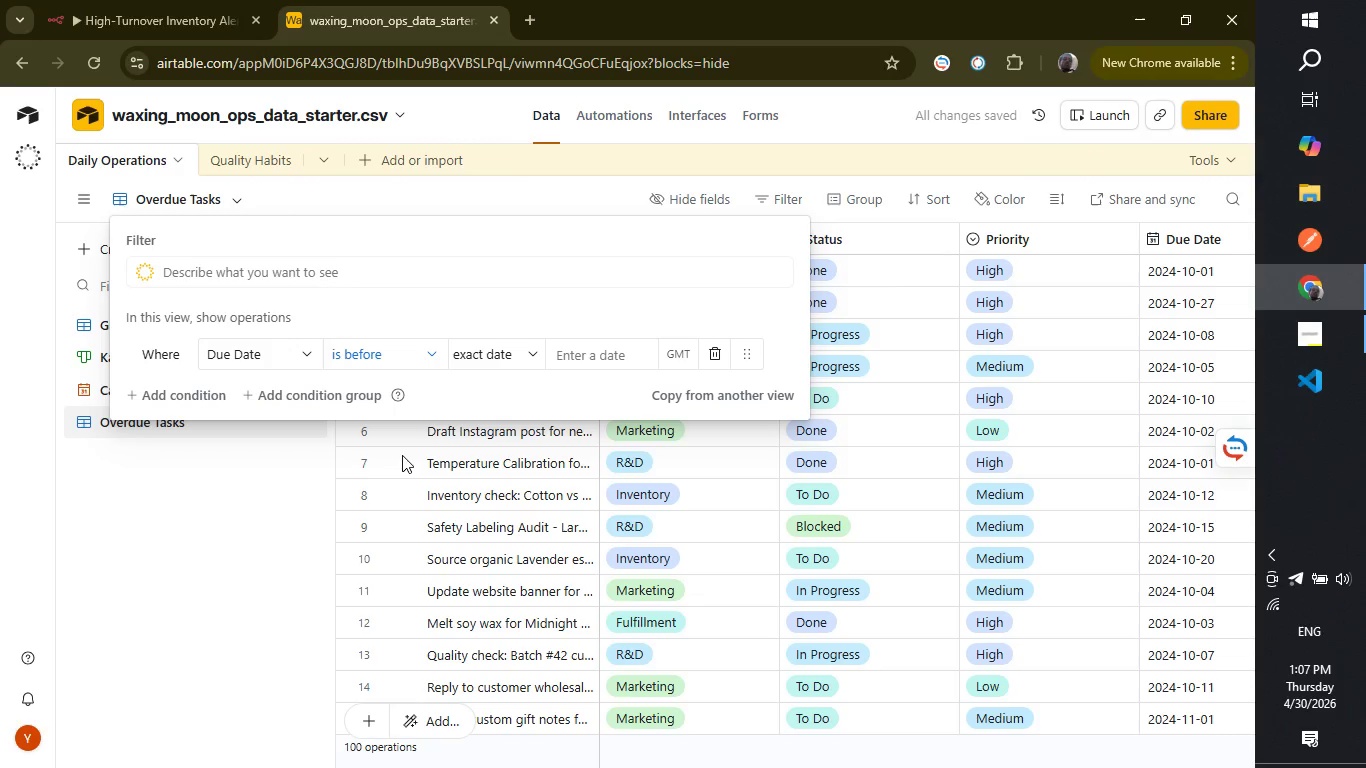 
left_click([507, 344])
 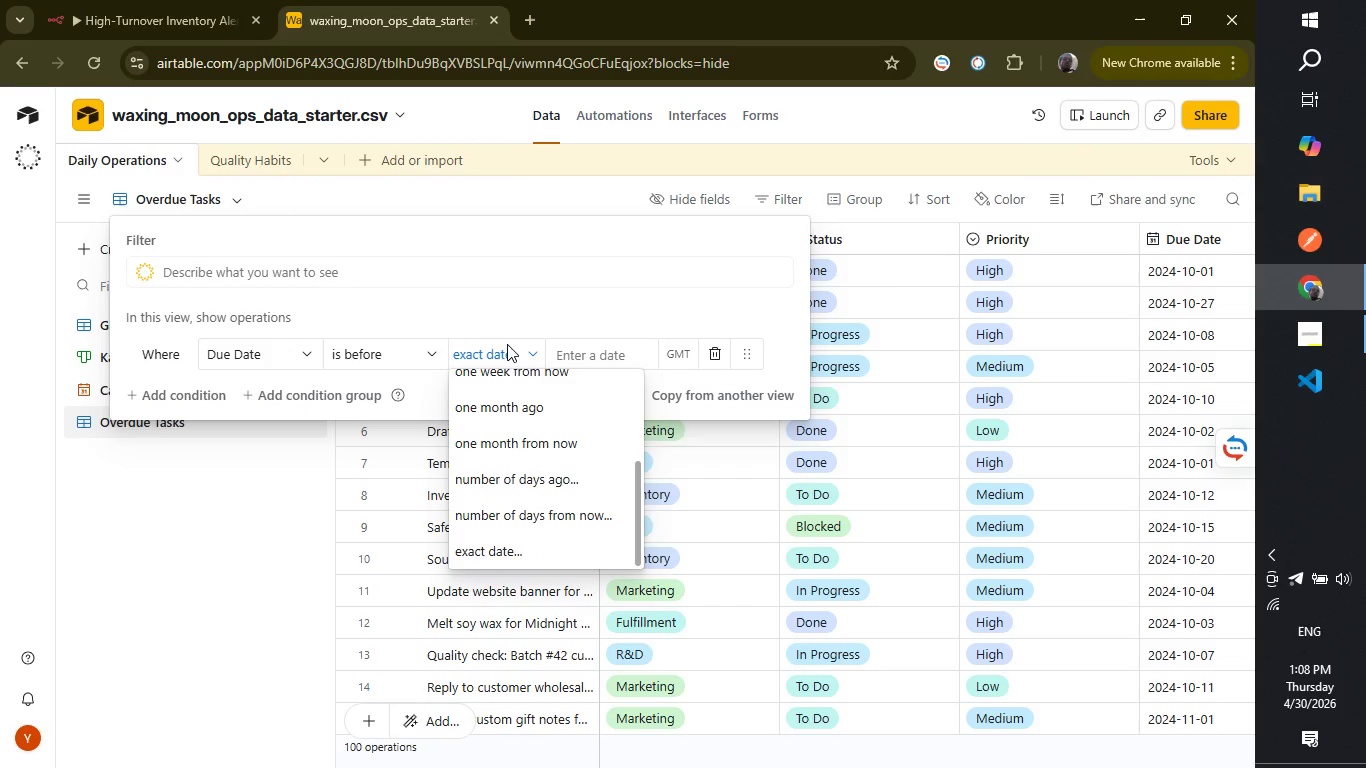 
key(T)
 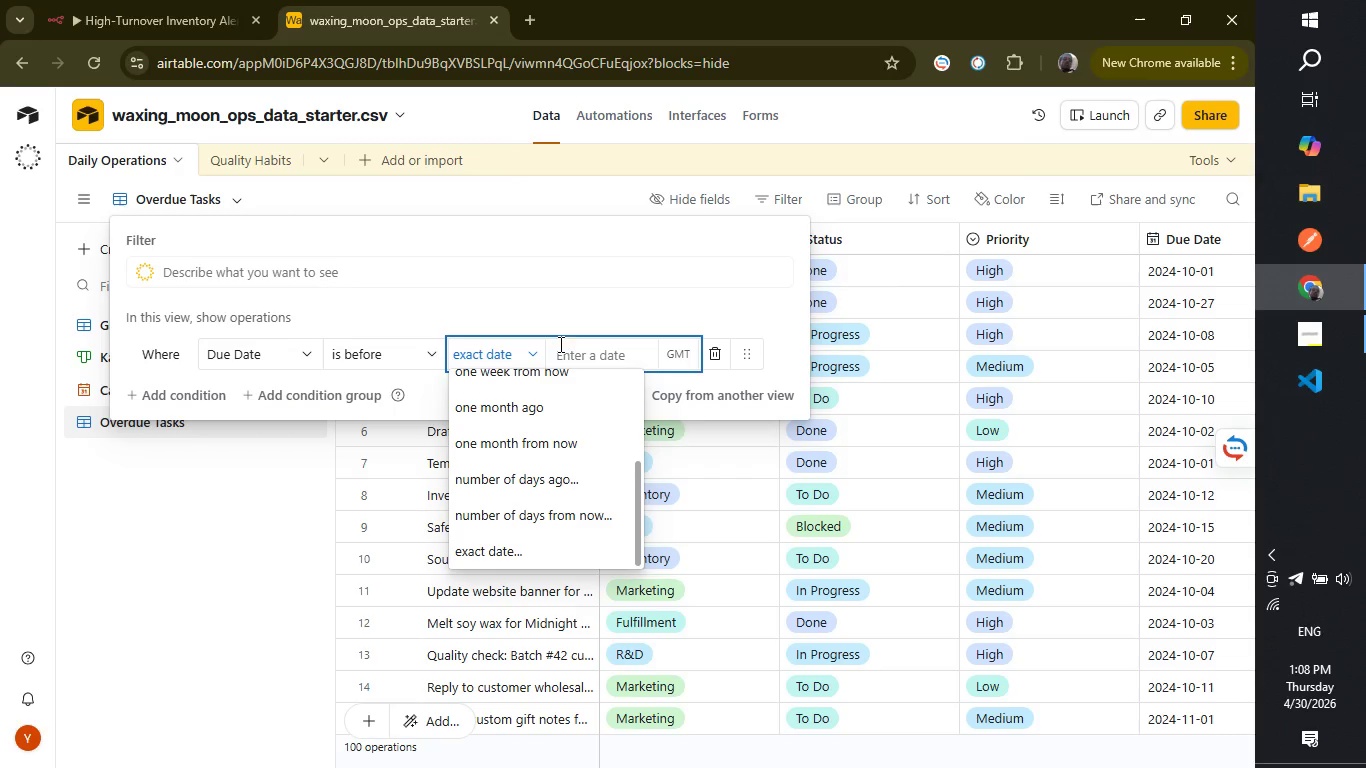 
wait(9.2)
 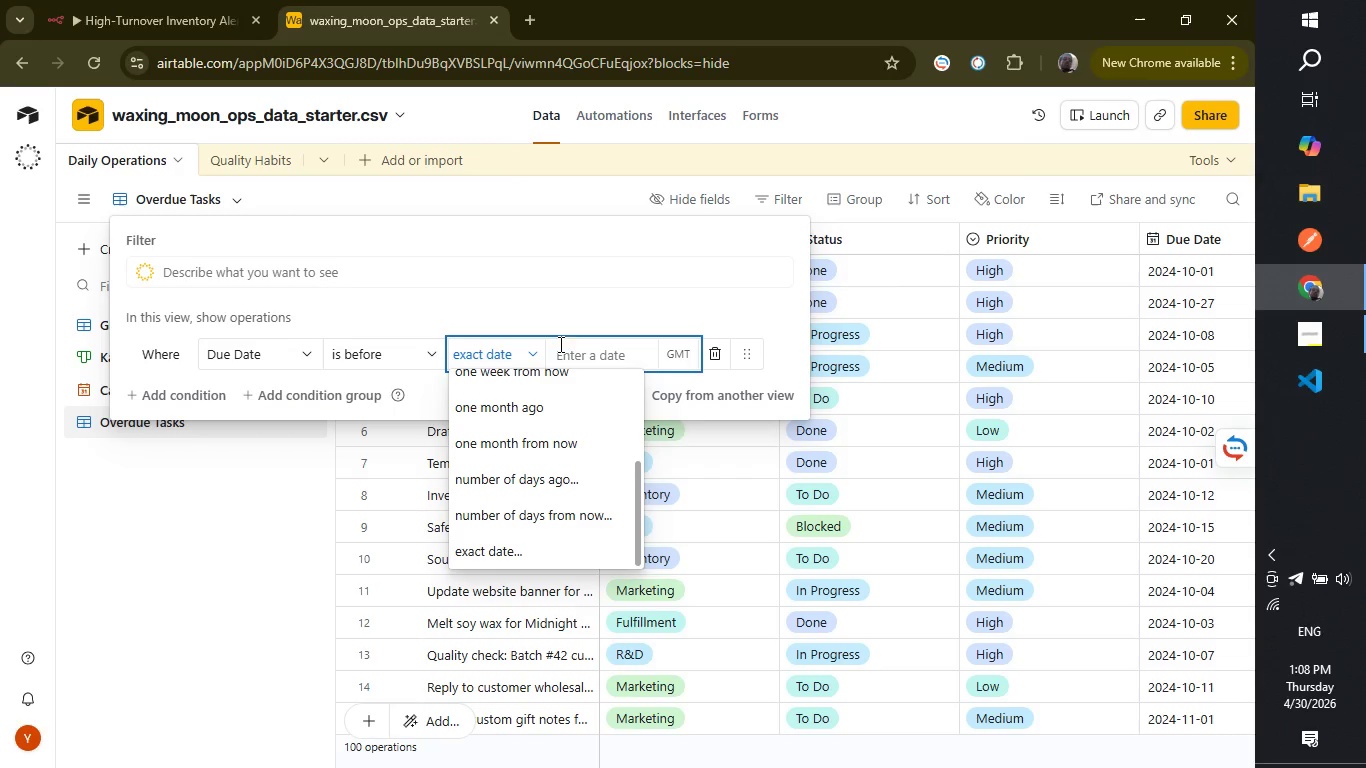 
scroll: coordinate [563, 439], scroll_direction: down, amount: 3.0
 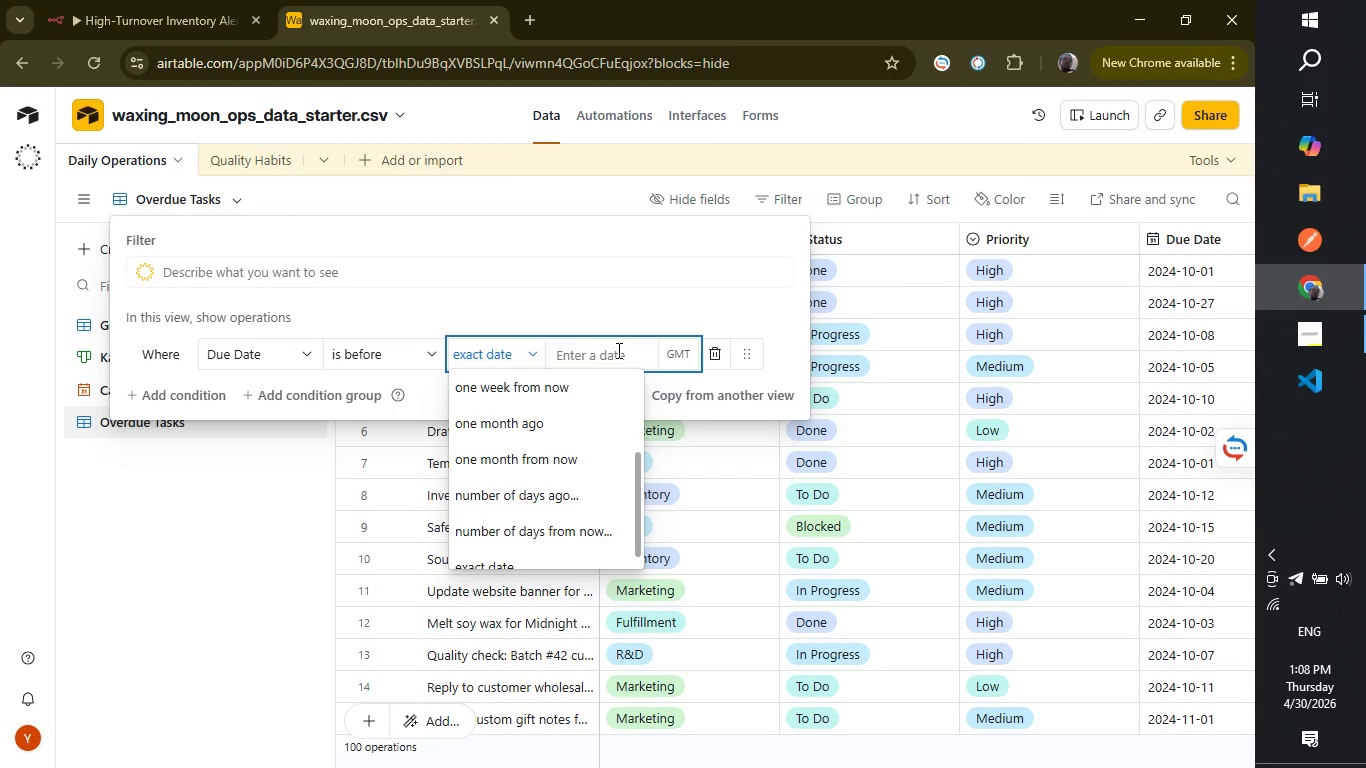 
left_click([617, 350])
 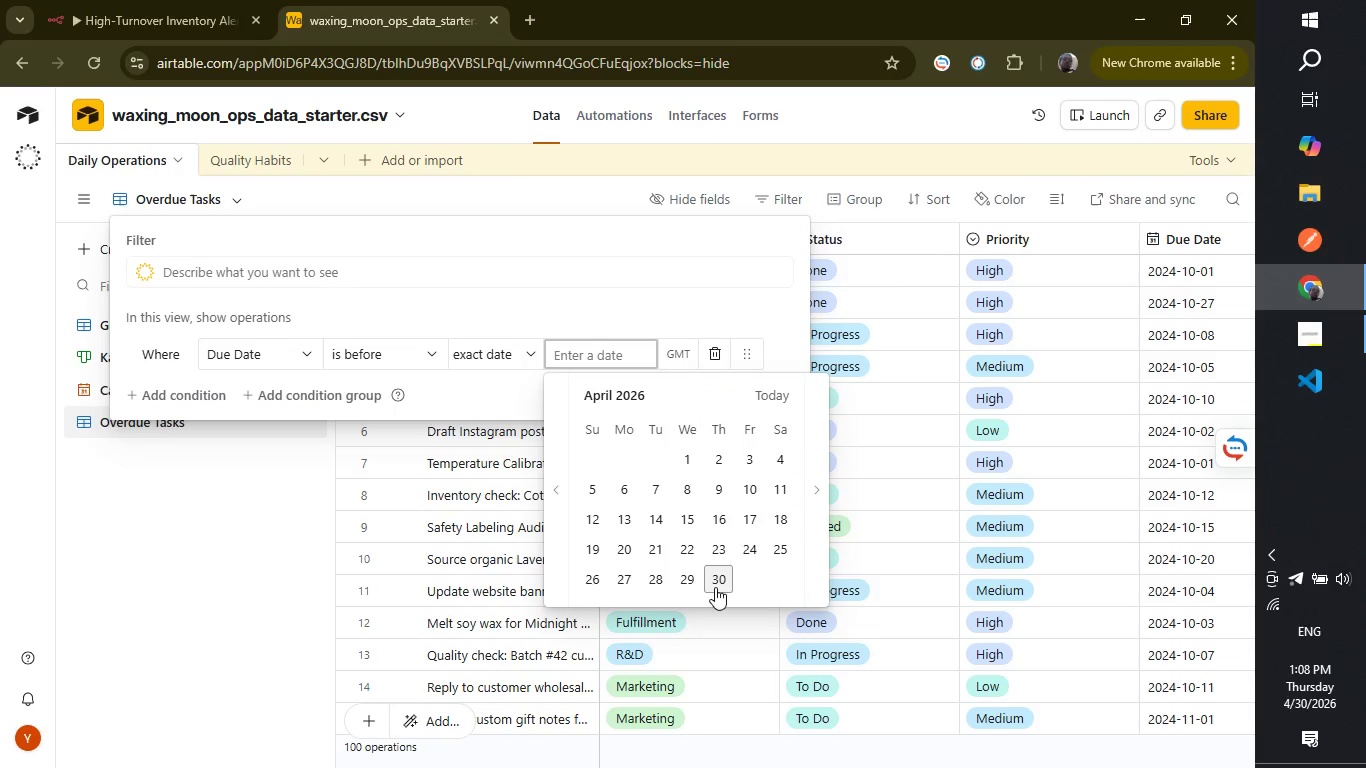 
left_click([713, 587])
 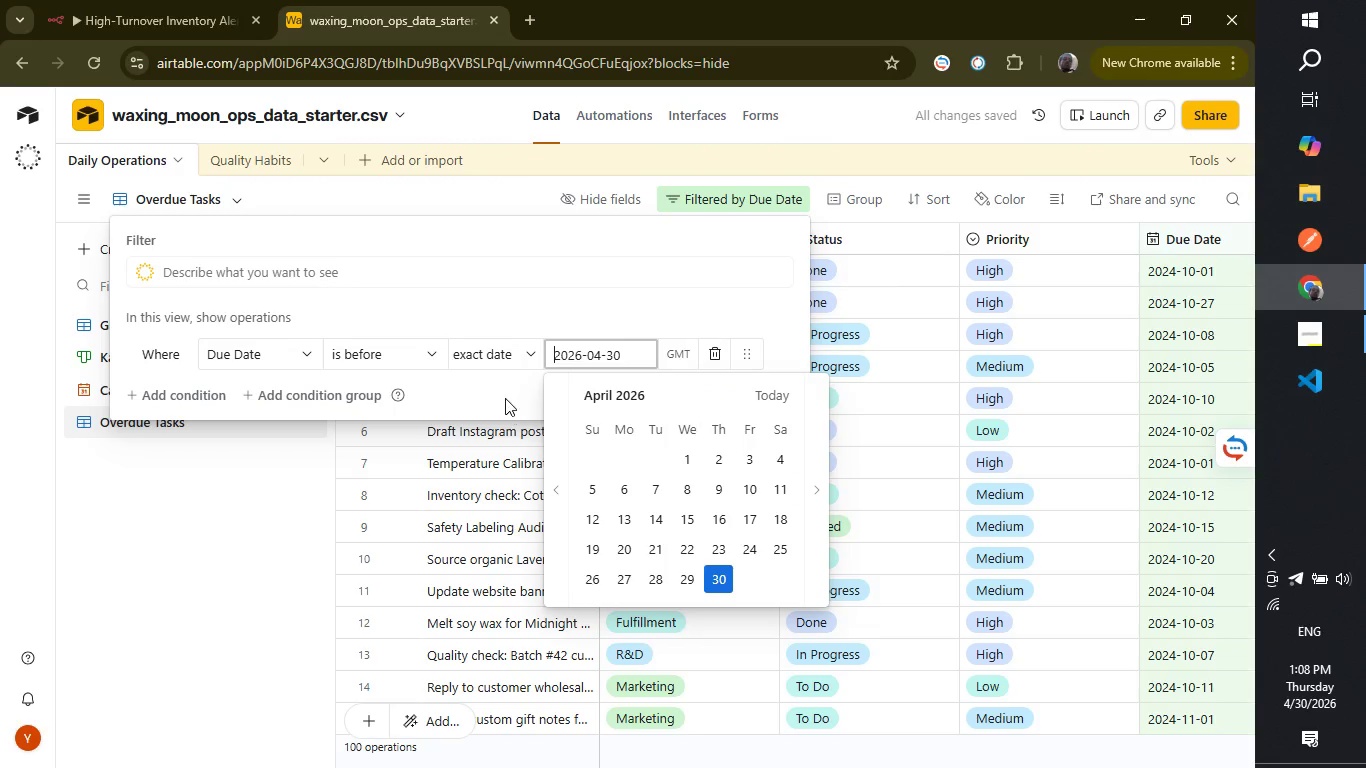 
left_click([505, 396])
 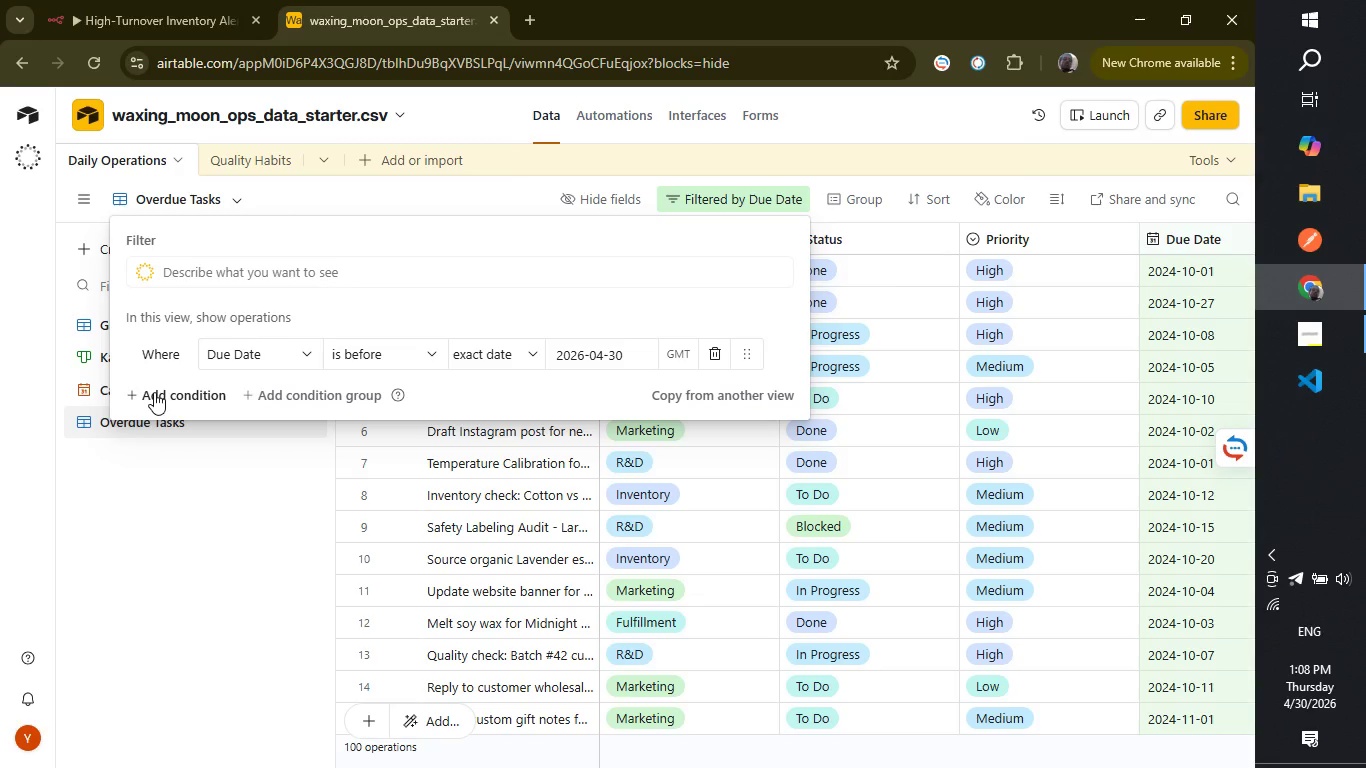 
wait(21.75)
 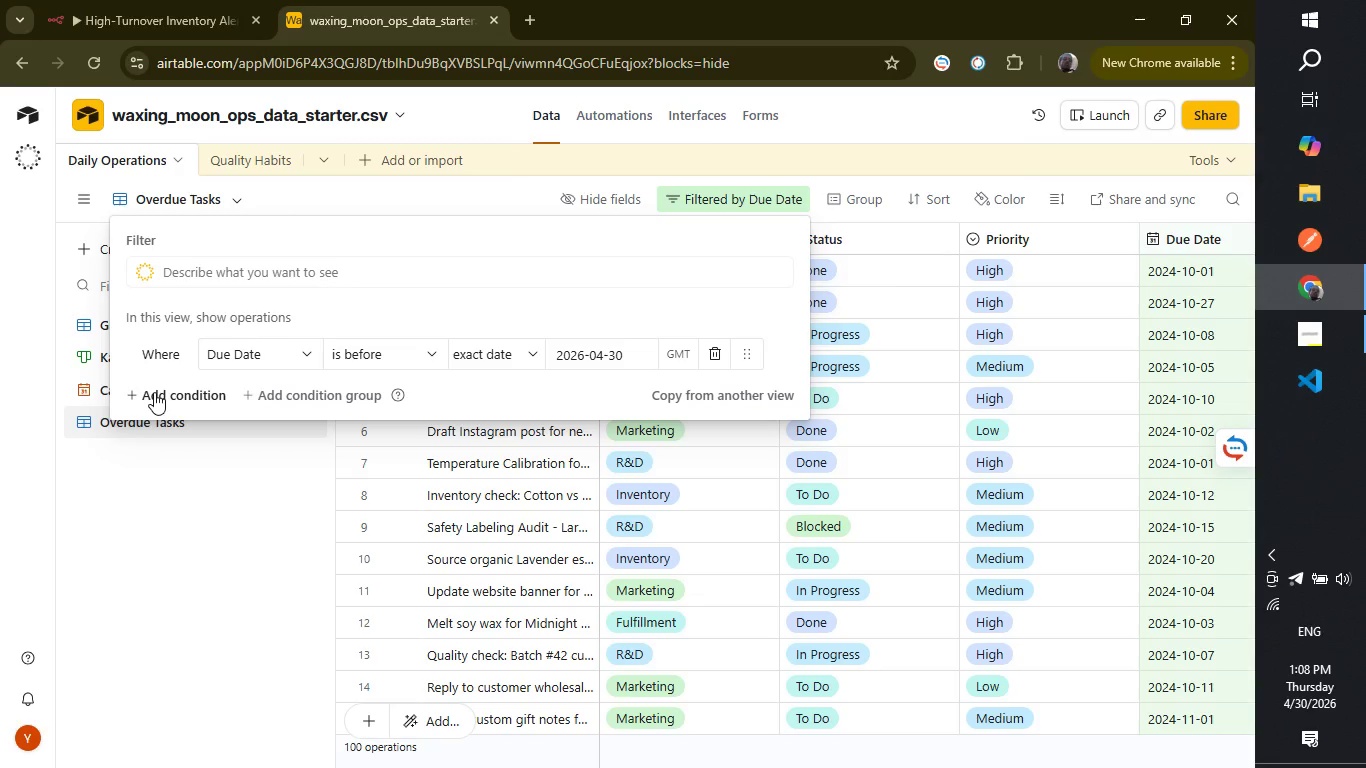 
left_click([154, 392])
 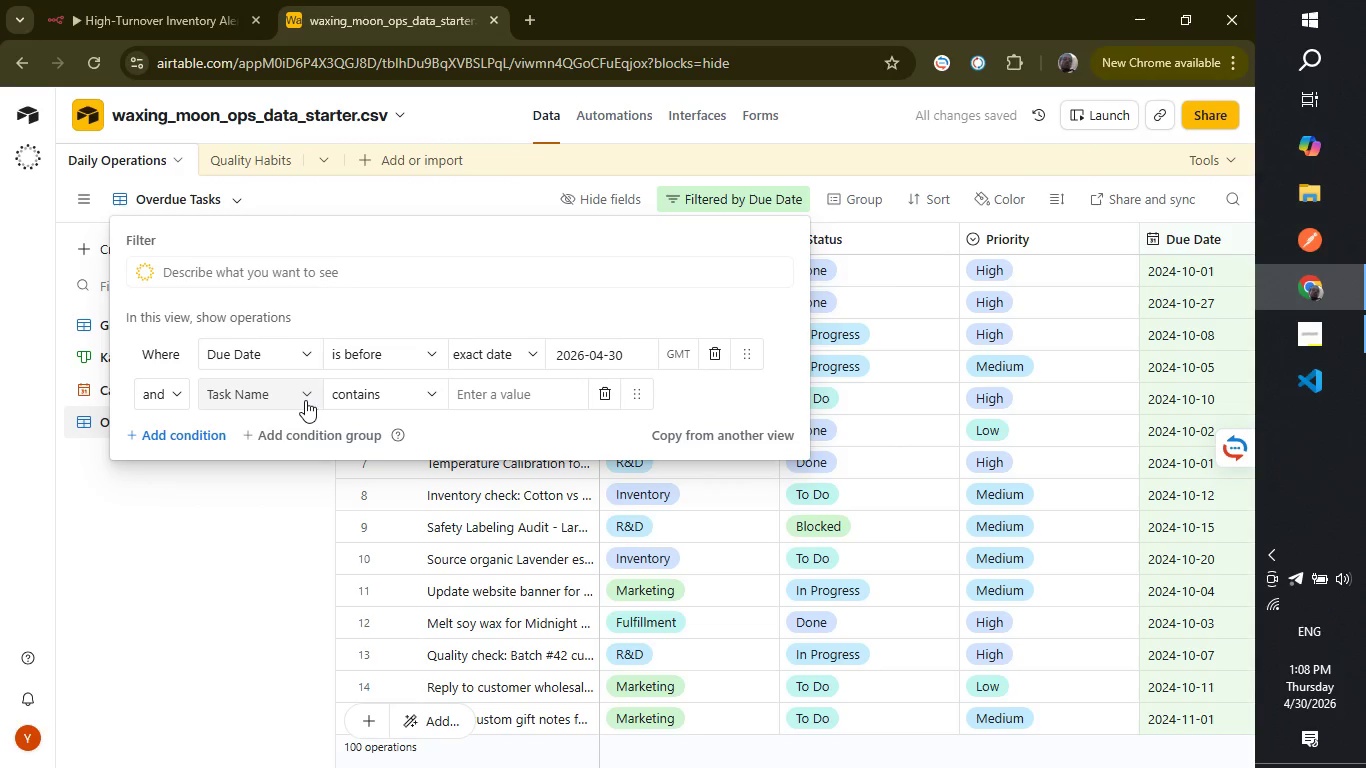 
left_click([298, 395])
 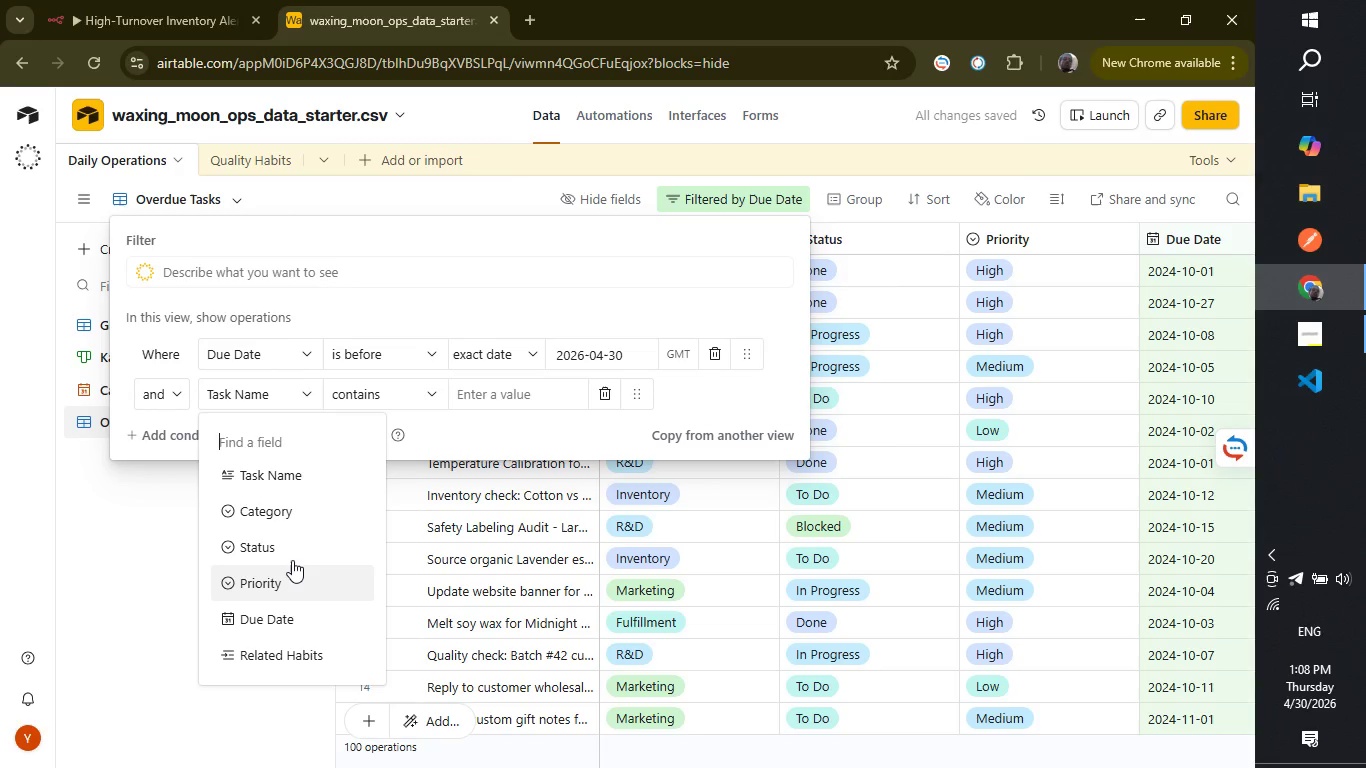 
left_click([290, 547])
 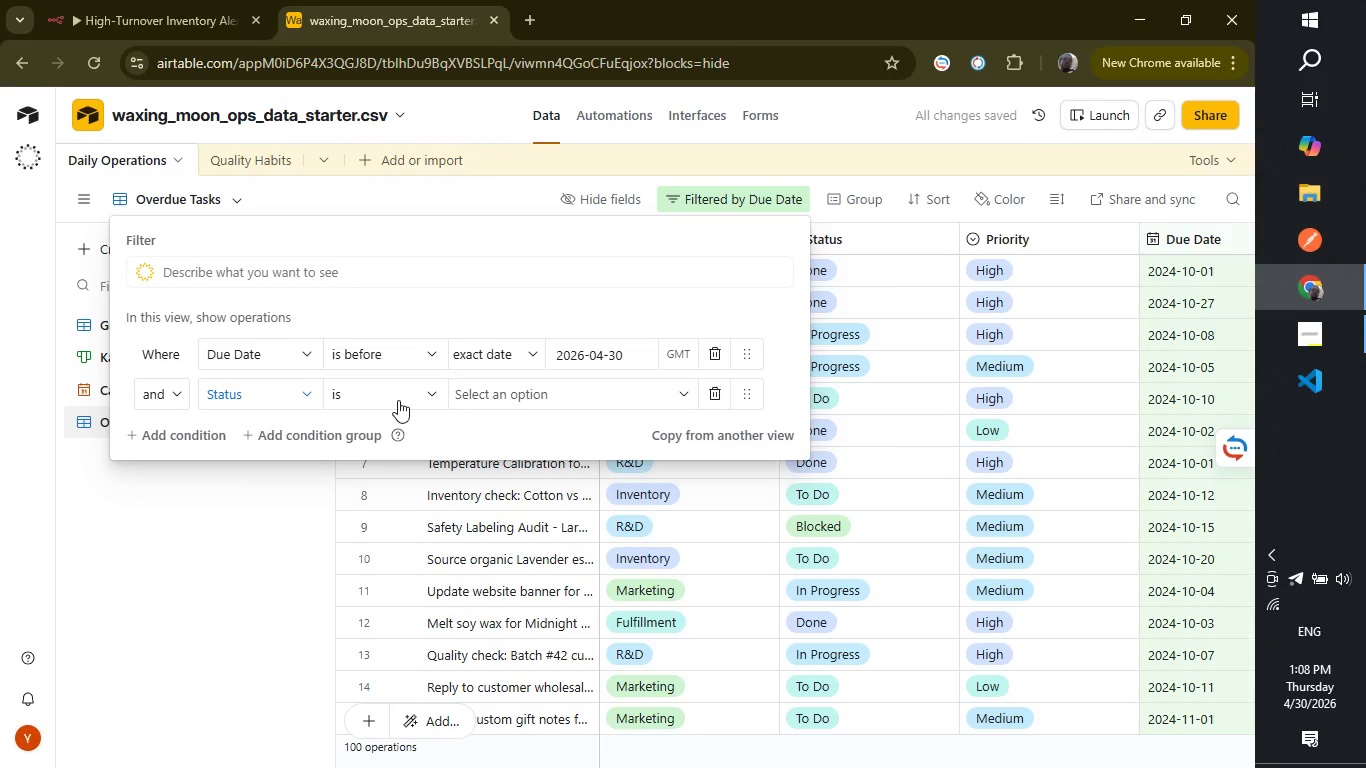 
left_click([398, 400])
 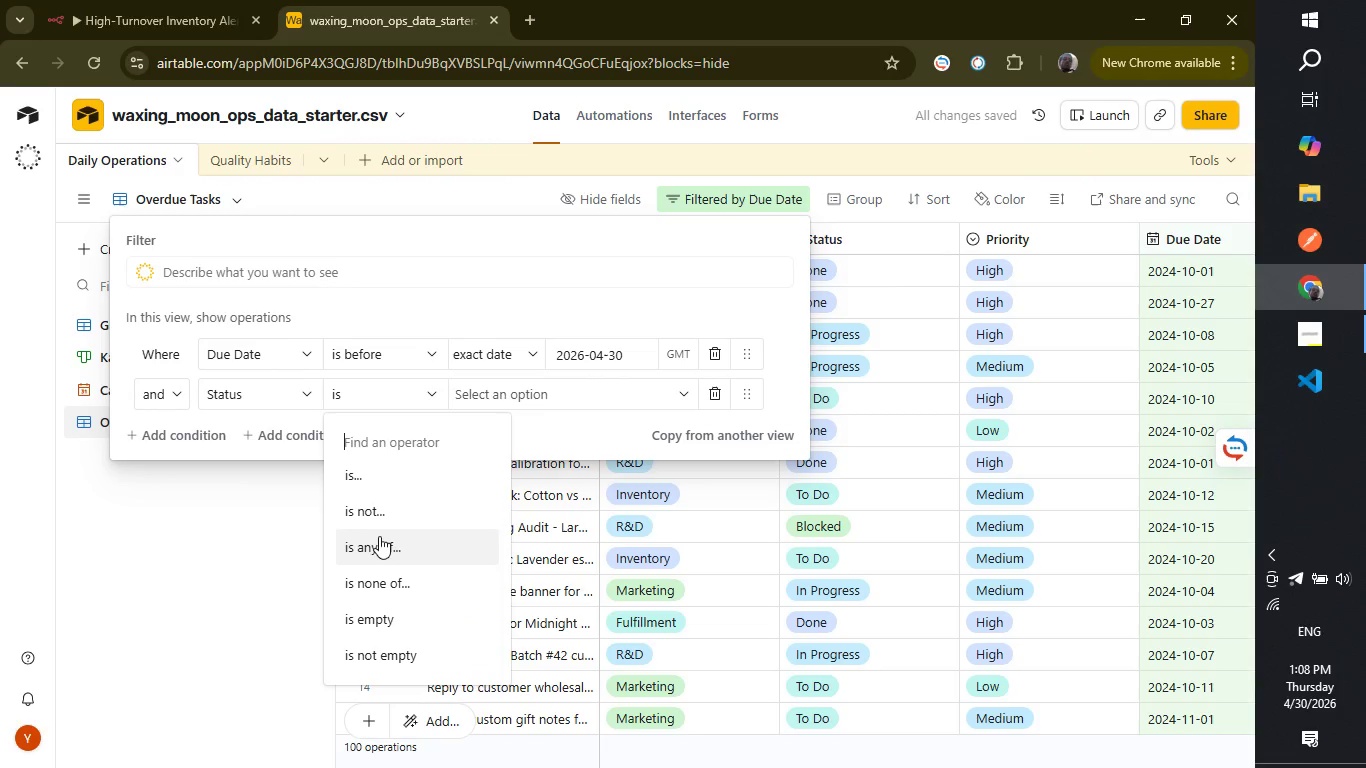 
left_click([379, 516])
 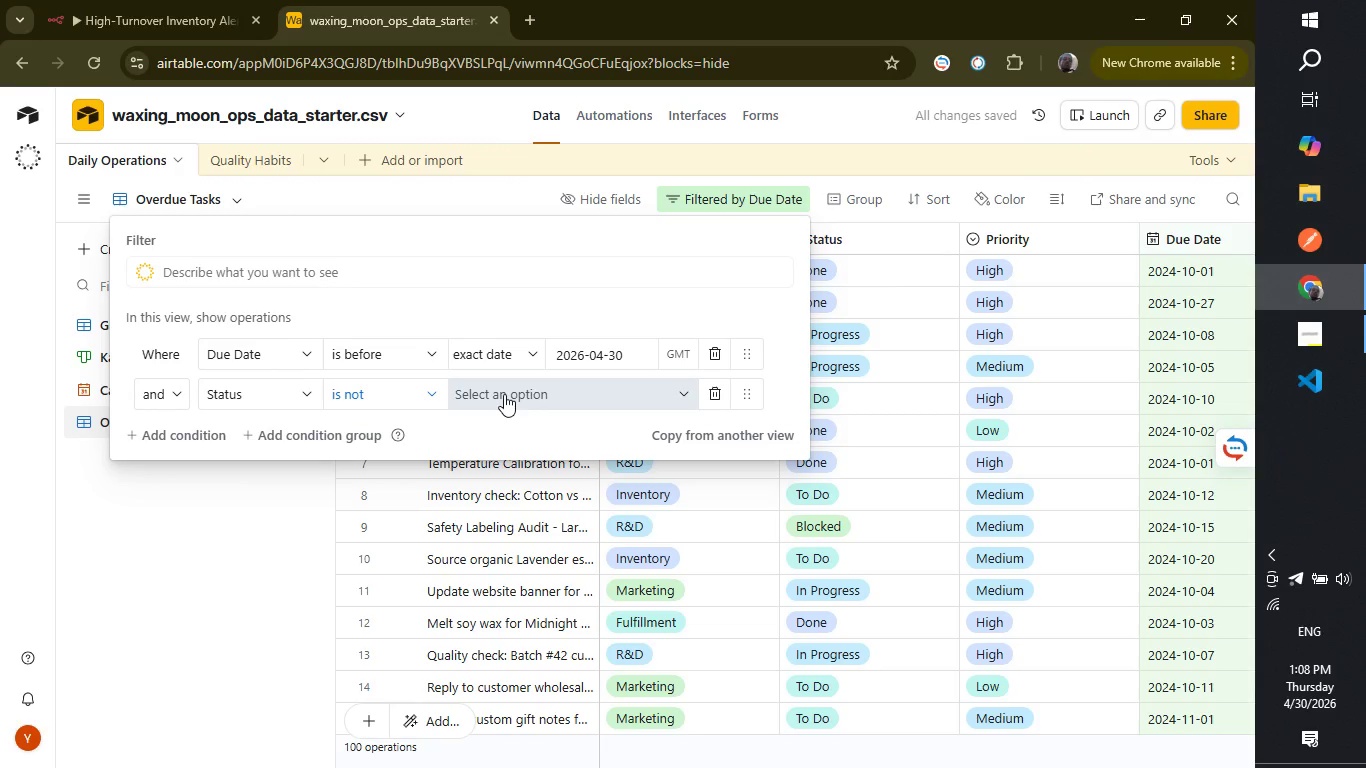 
left_click([504, 394])
 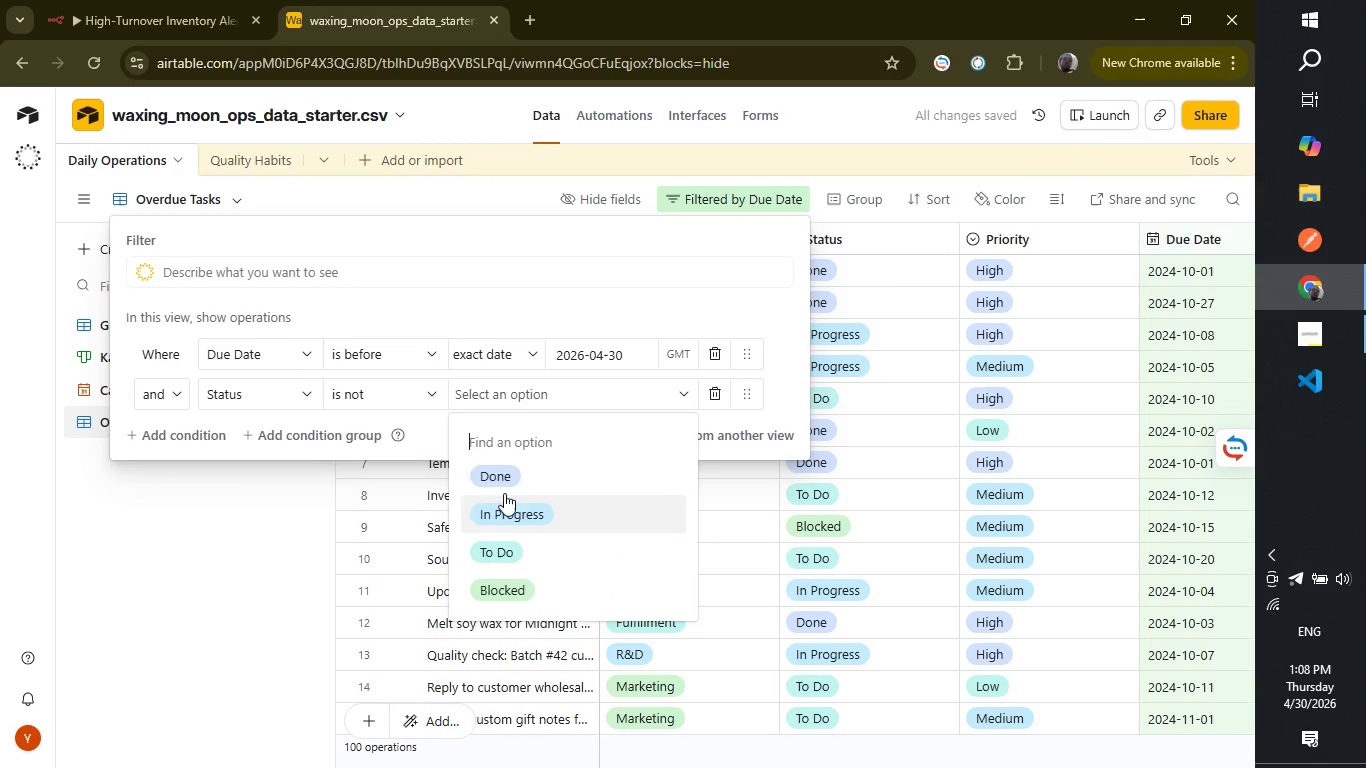 
left_click([504, 482])
 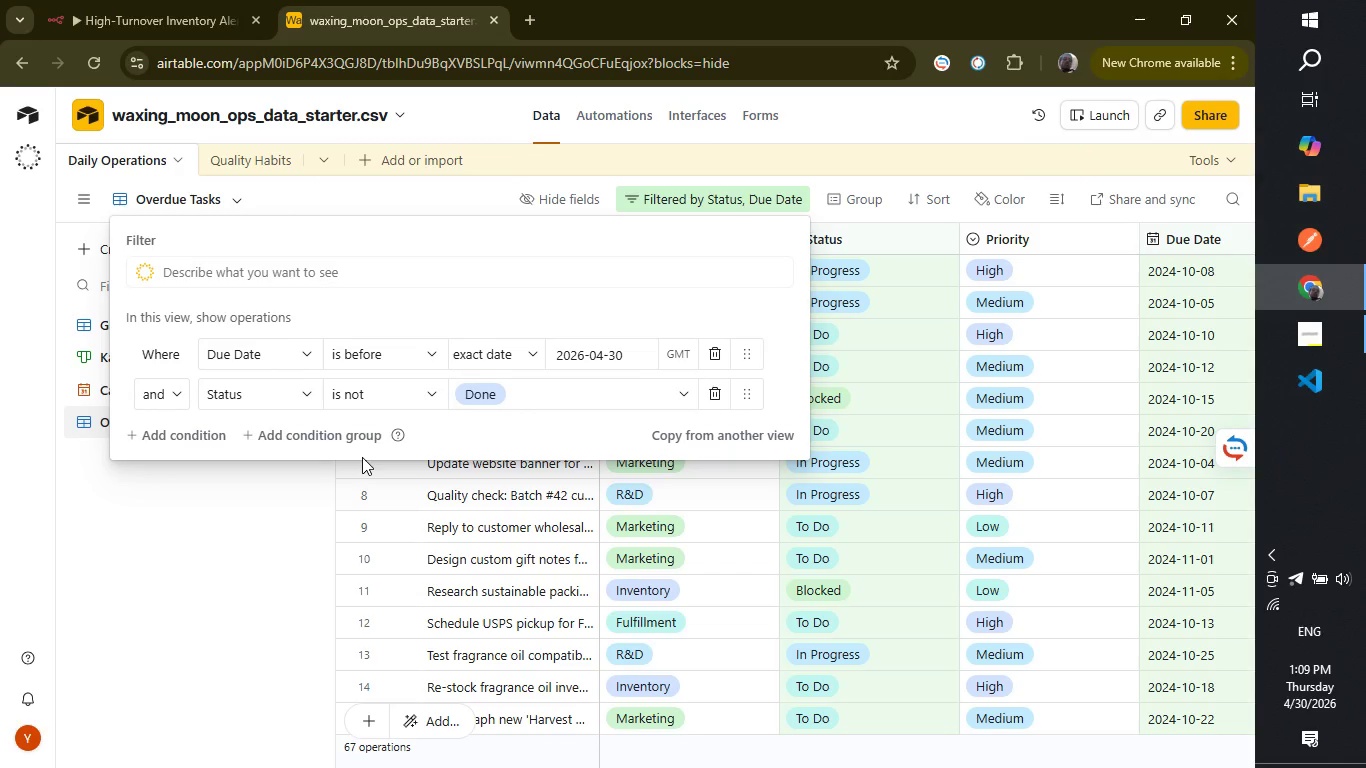 
wait(37.25)
 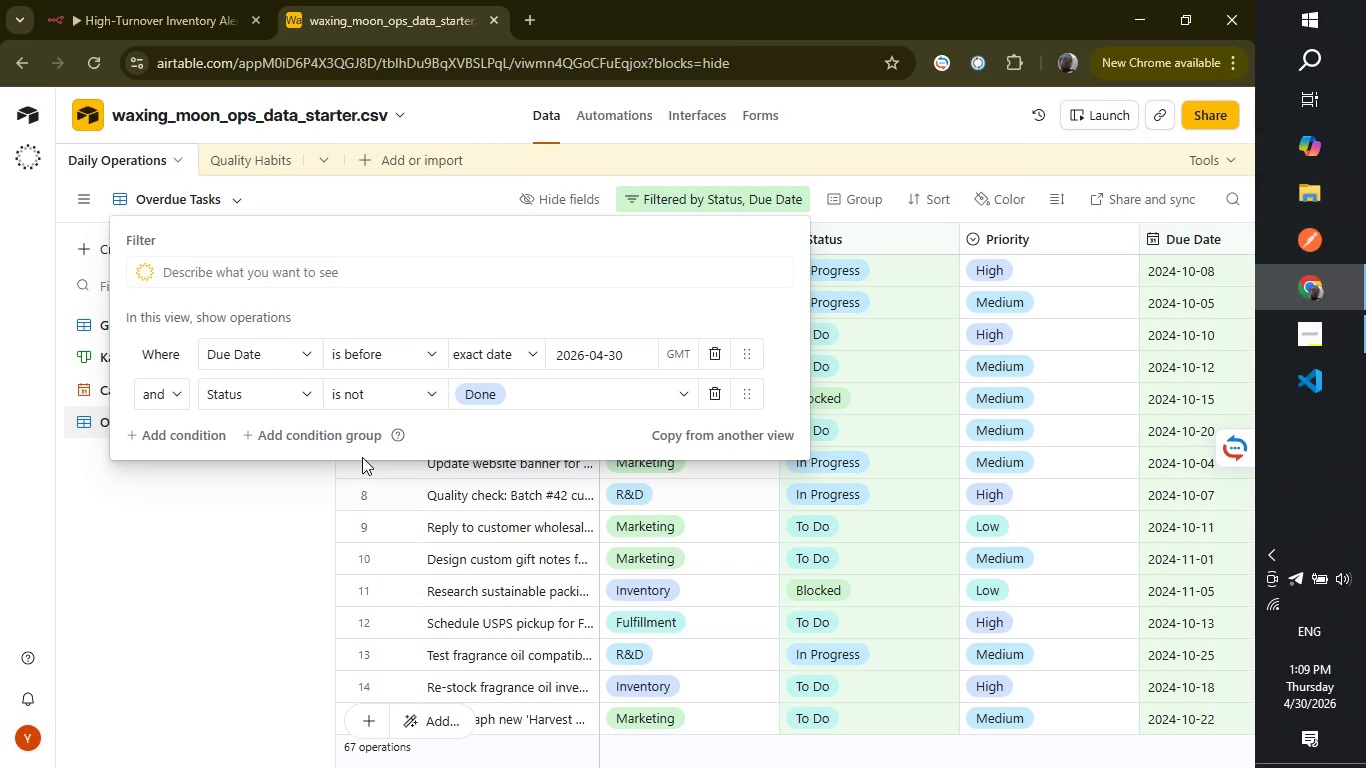 
left_click([290, 503])
 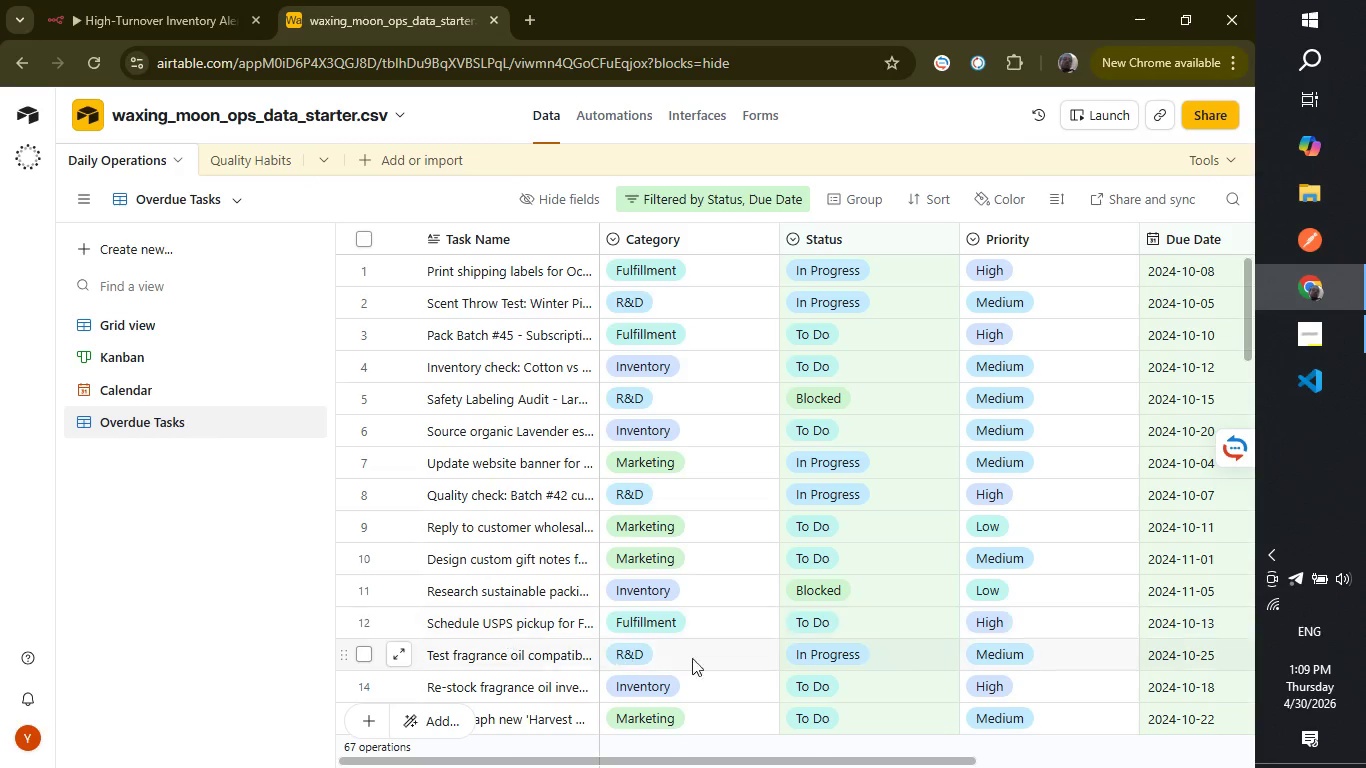 
scroll: coordinate [711, 649], scroll_direction: up, amount: 4.0
 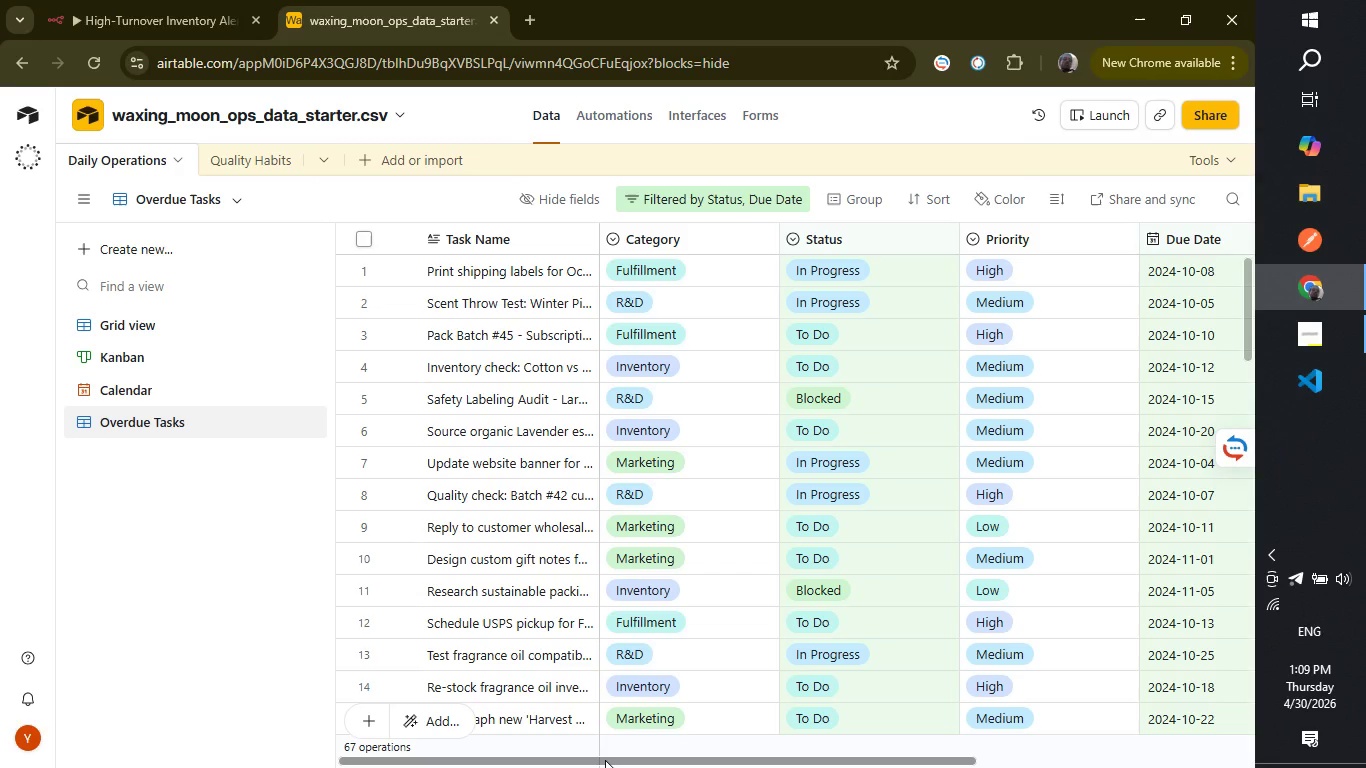 
left_click_drag(start_coordinate=[605, 760], to_coordinate=[785, 767])
 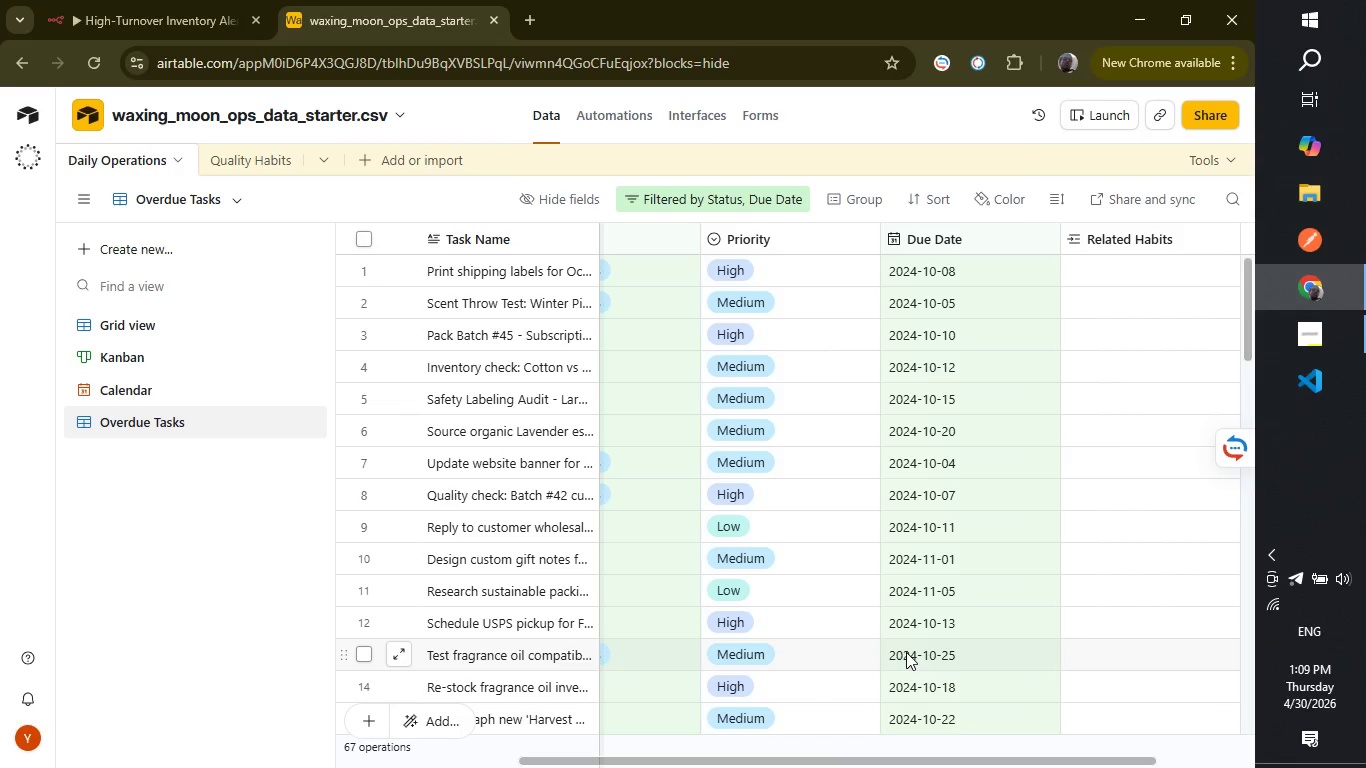 
scroll: coordinate [906, 652], scroll_direction: down, amount: 2.0
 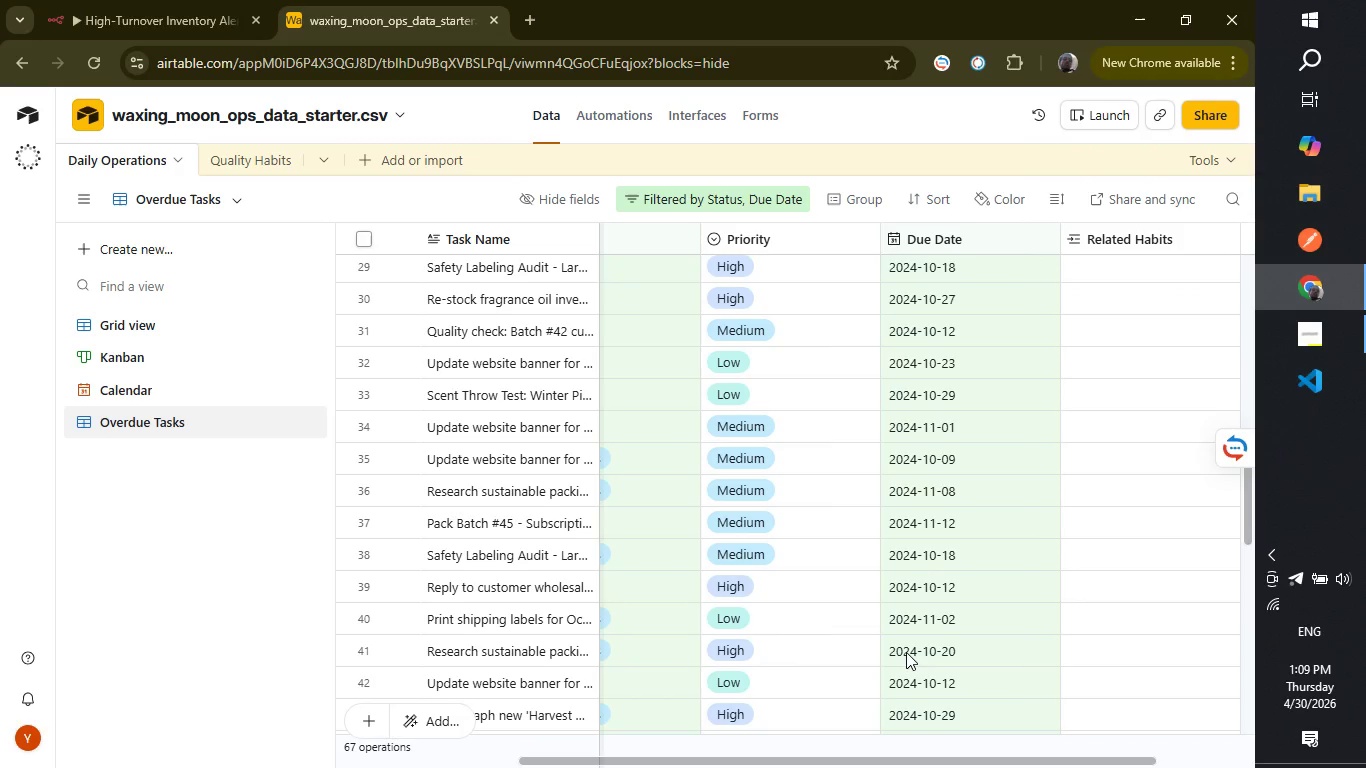 
scroll: coordinate [906, 652], scroll_direction: up, amount: 14.0
 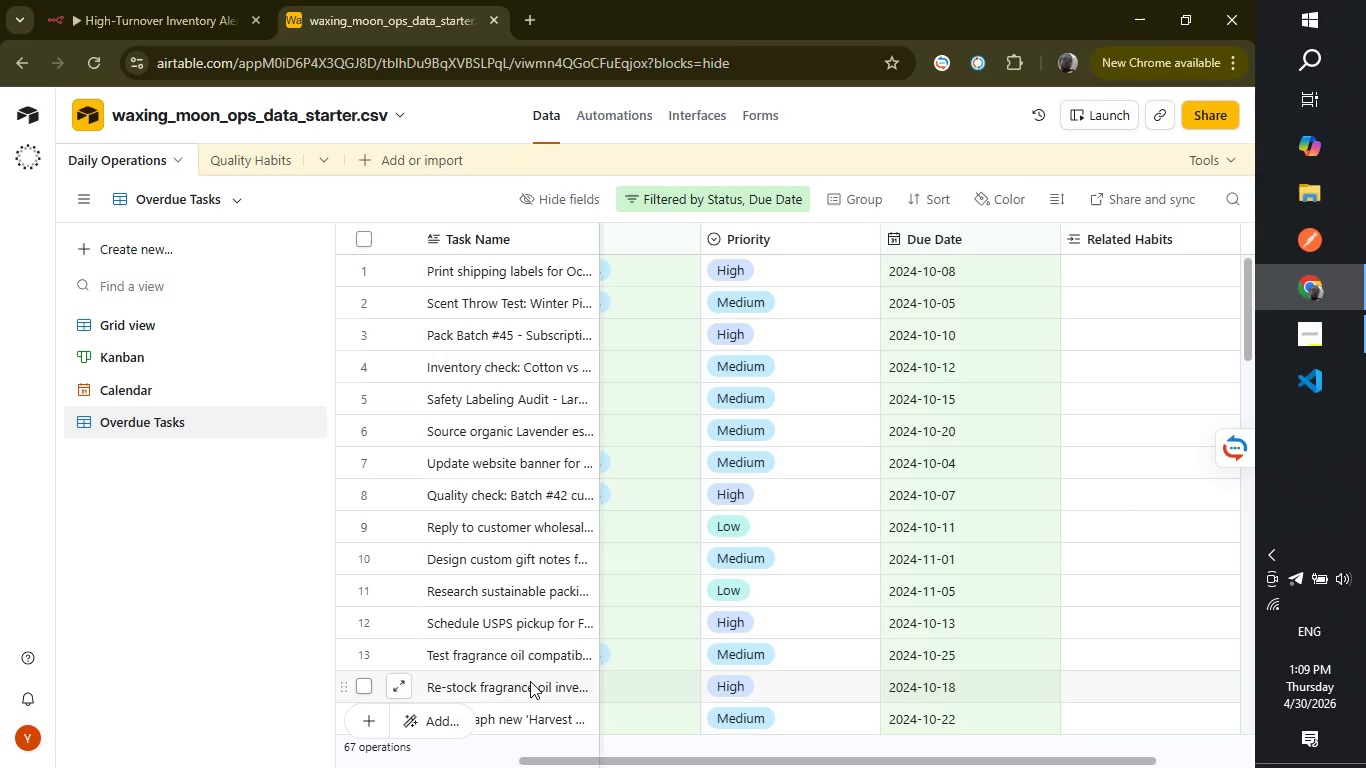 
left_click_drag(start_coordinate=[584, 763], to_coordinate=[334, 763])
 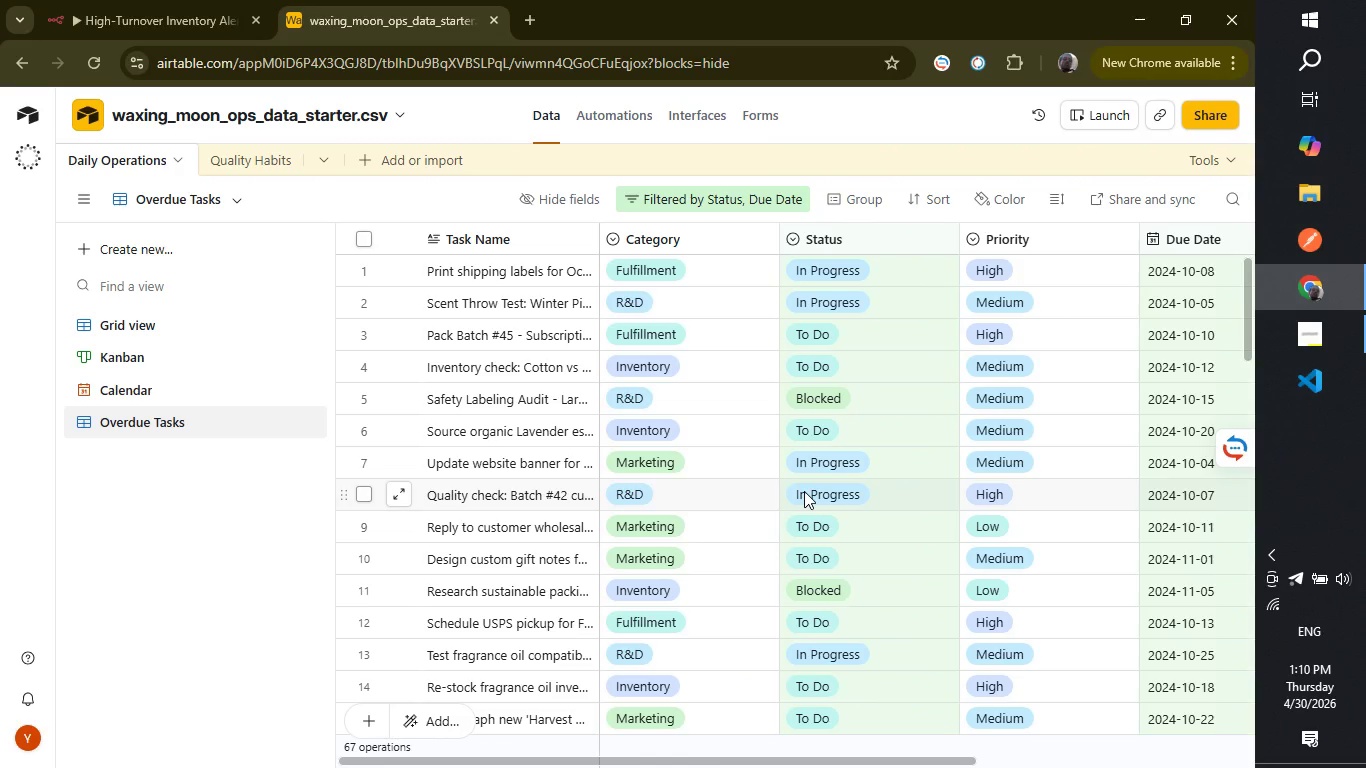 
scroll: coordinate [804, 491], scroll_direction: down, amount: 1.0
 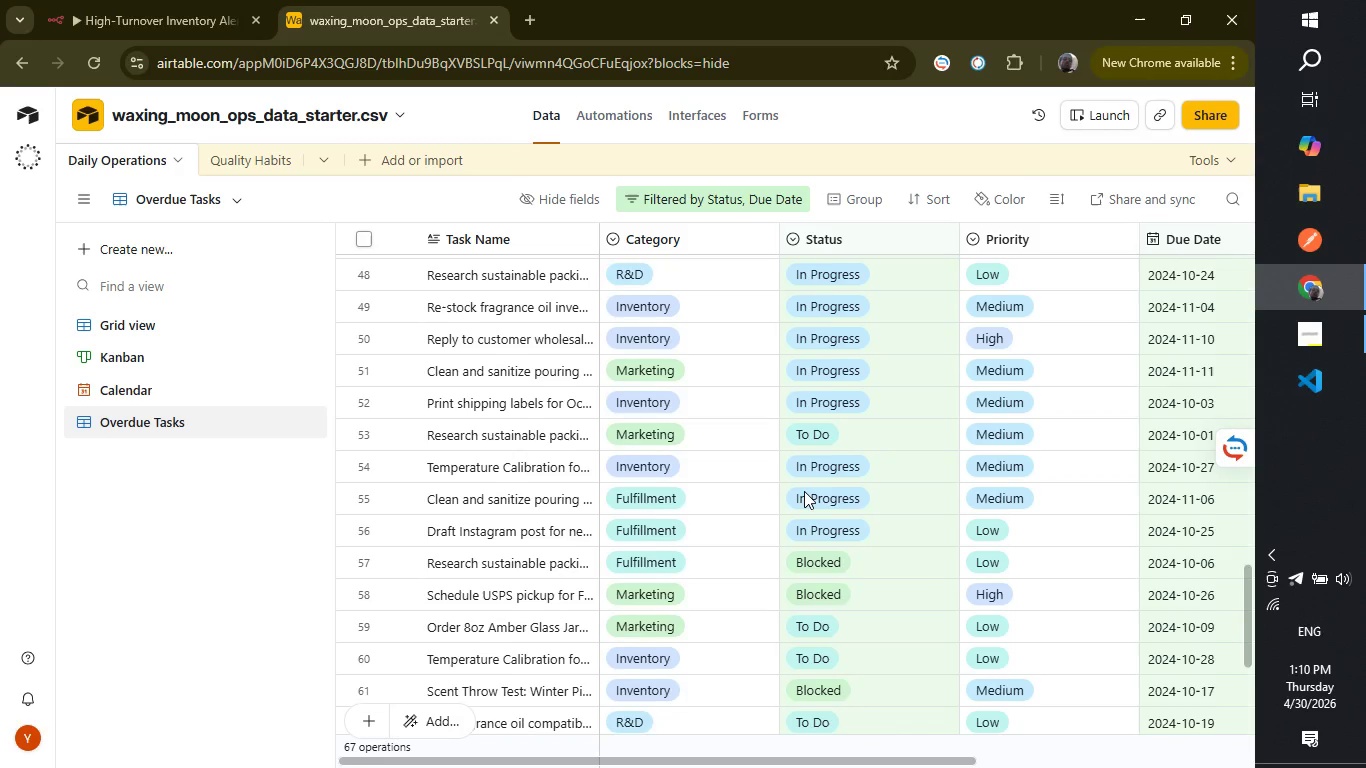 
scroll: coordinate [816, 602], scroll_direction: up, amount: 10.0
 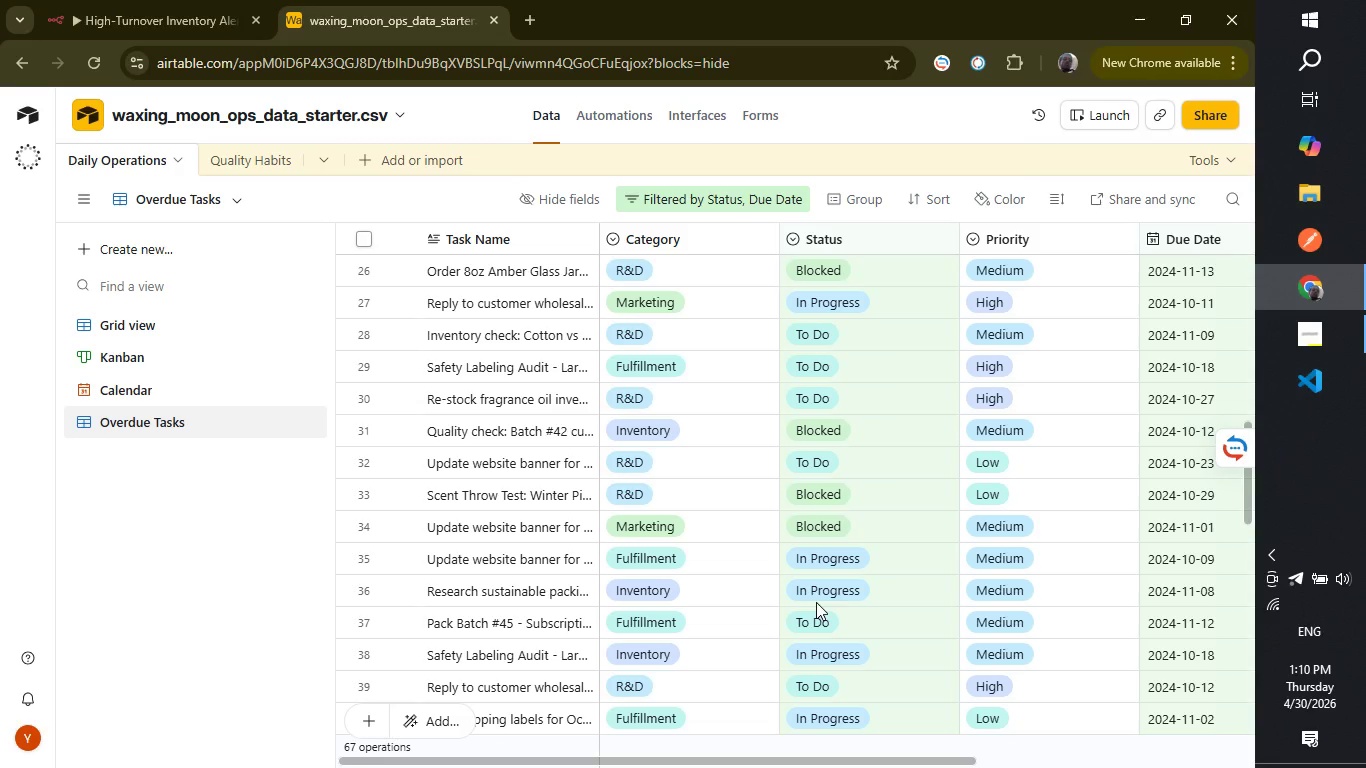 
wait(28.46)
 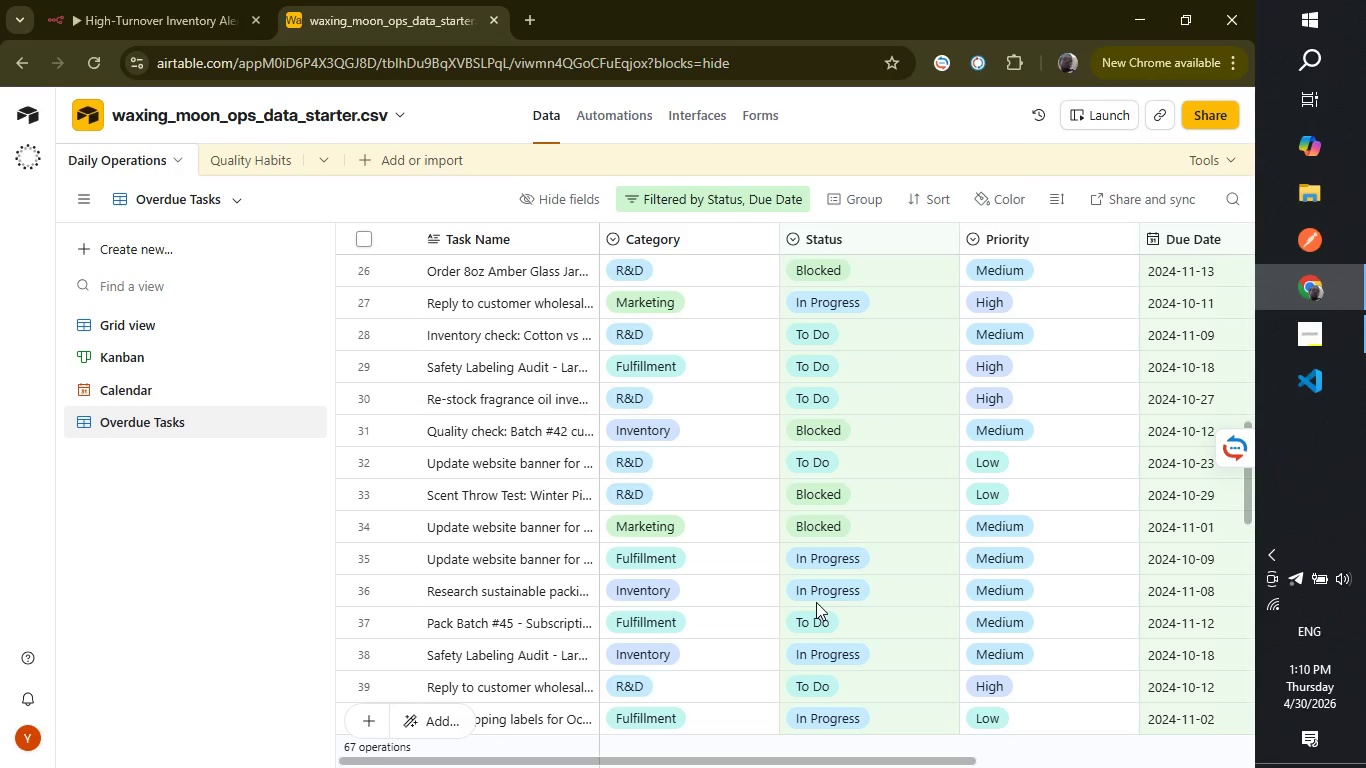 
left_click([1299, 342])